 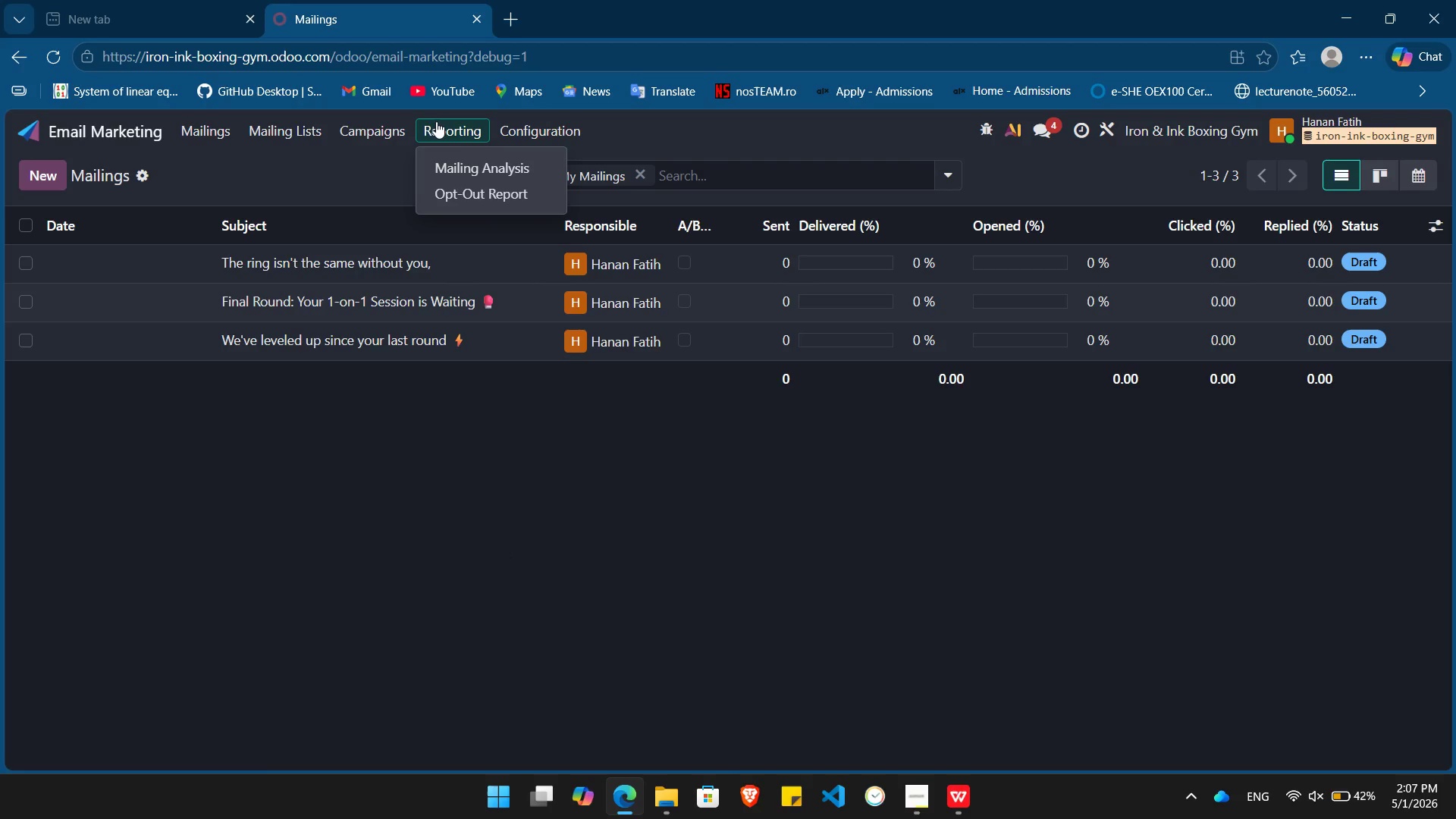 
left_click([532, 134])
 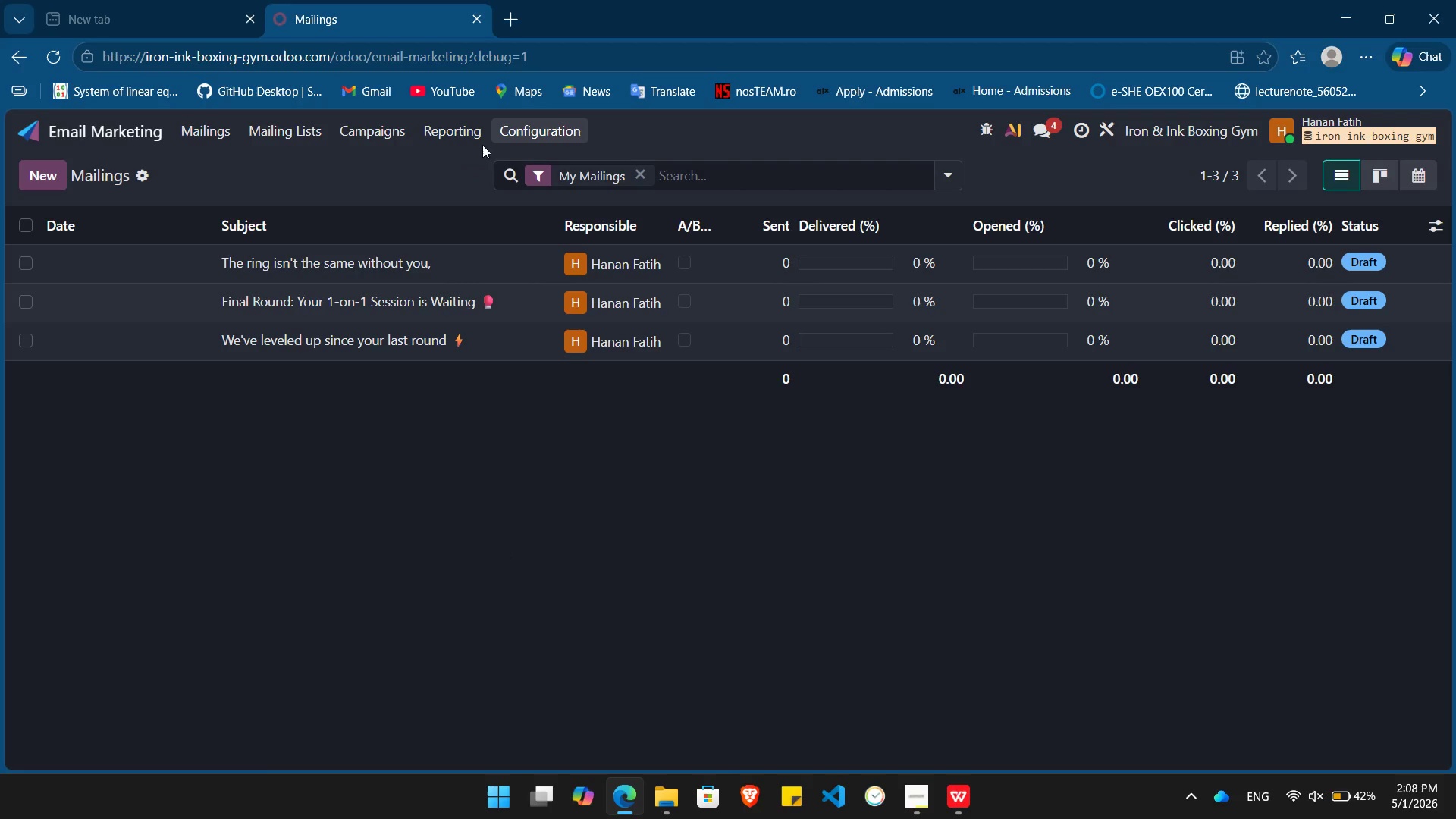 
left_click([540, 127])
 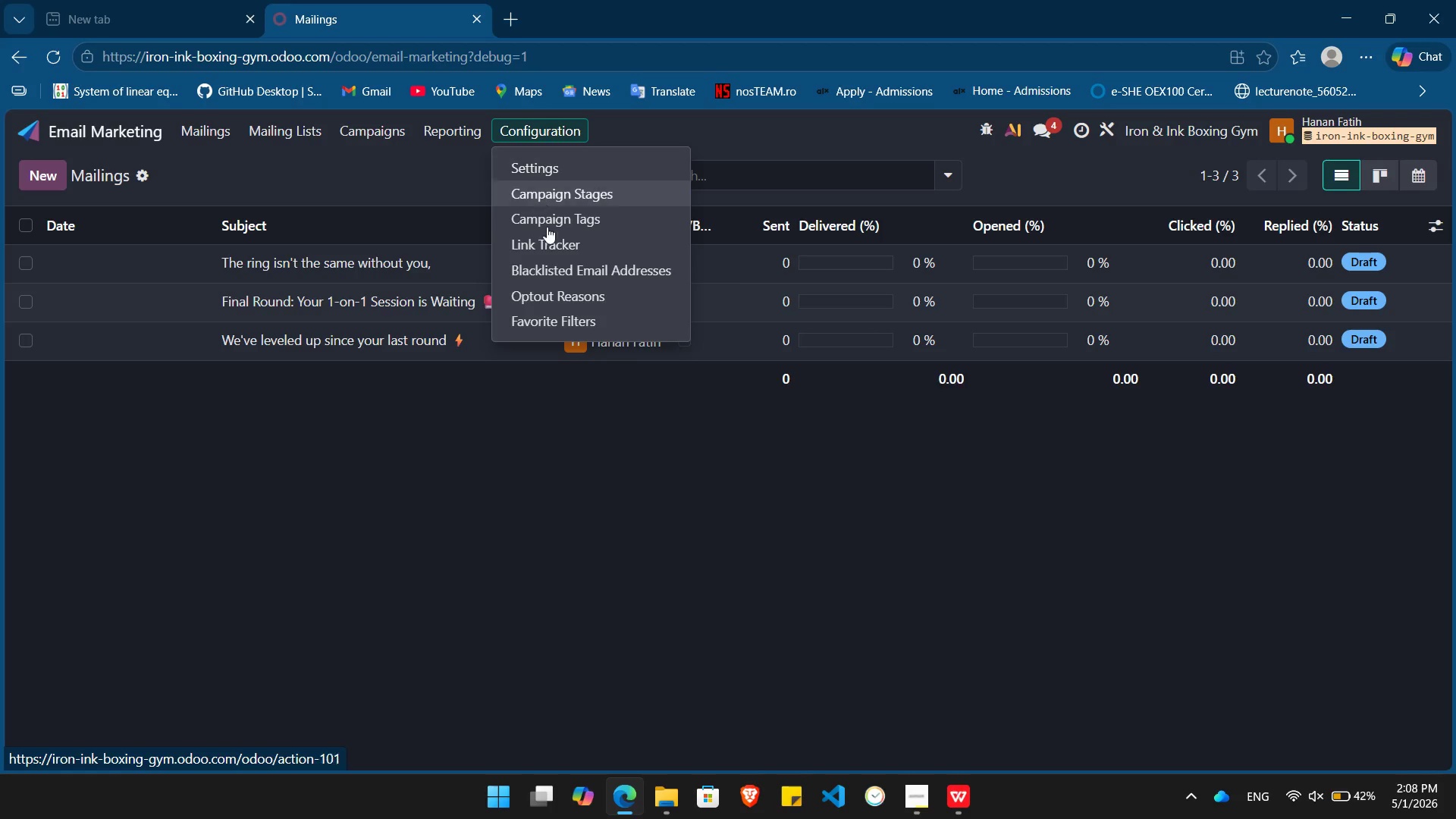 
left_click([548, 239])
 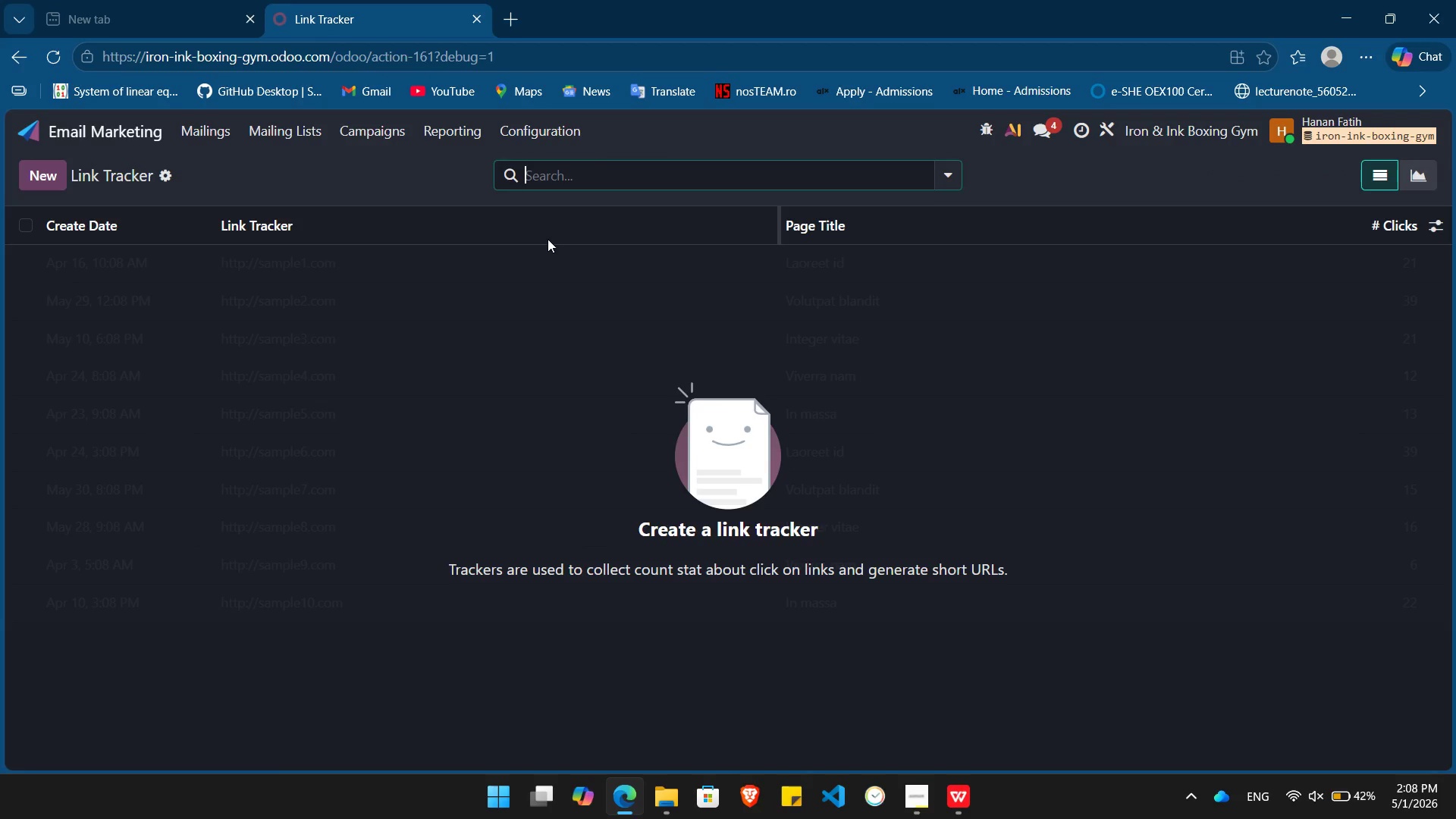 
left_click([548, 127])
 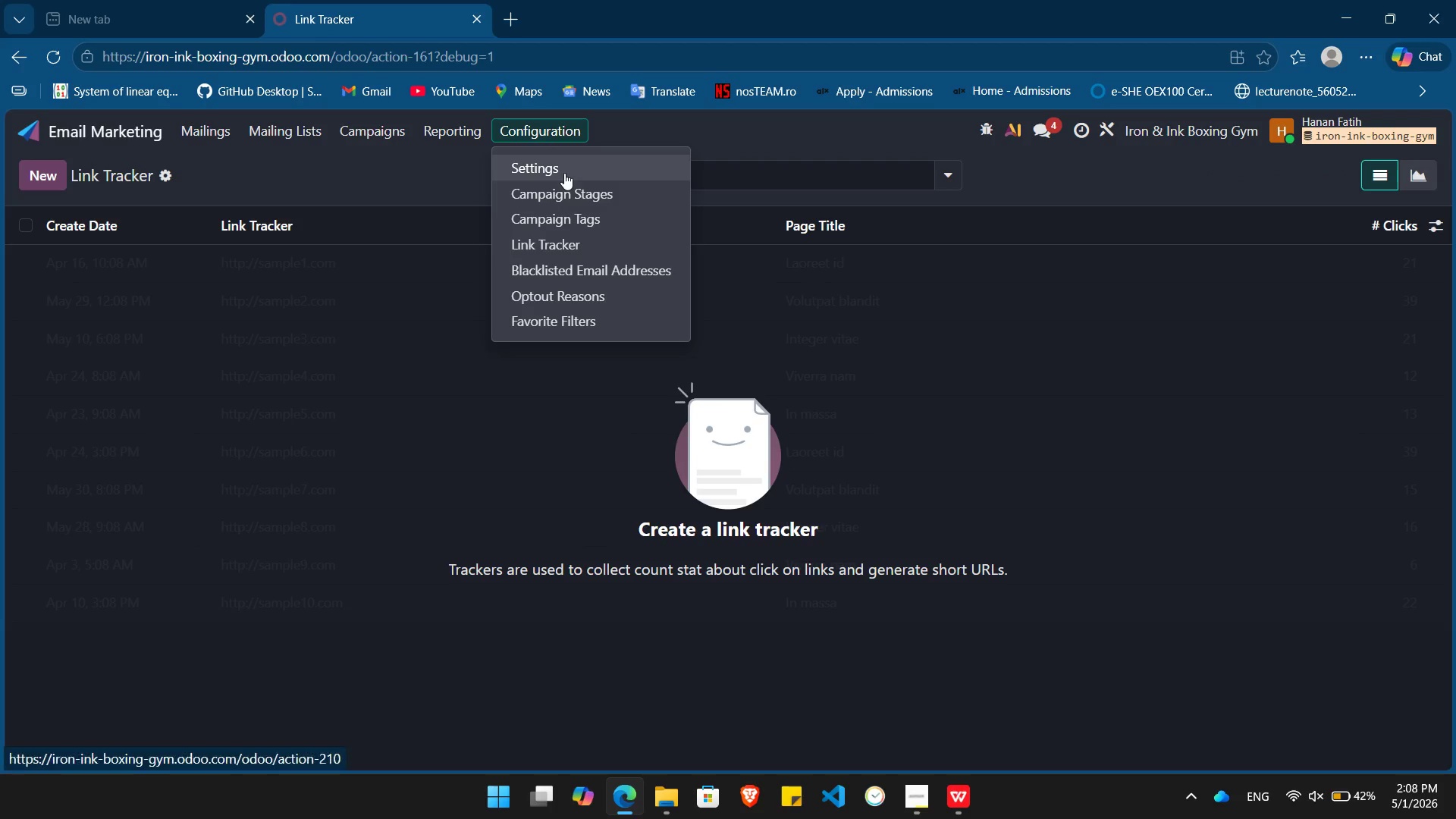 
left_click([564, 173])
 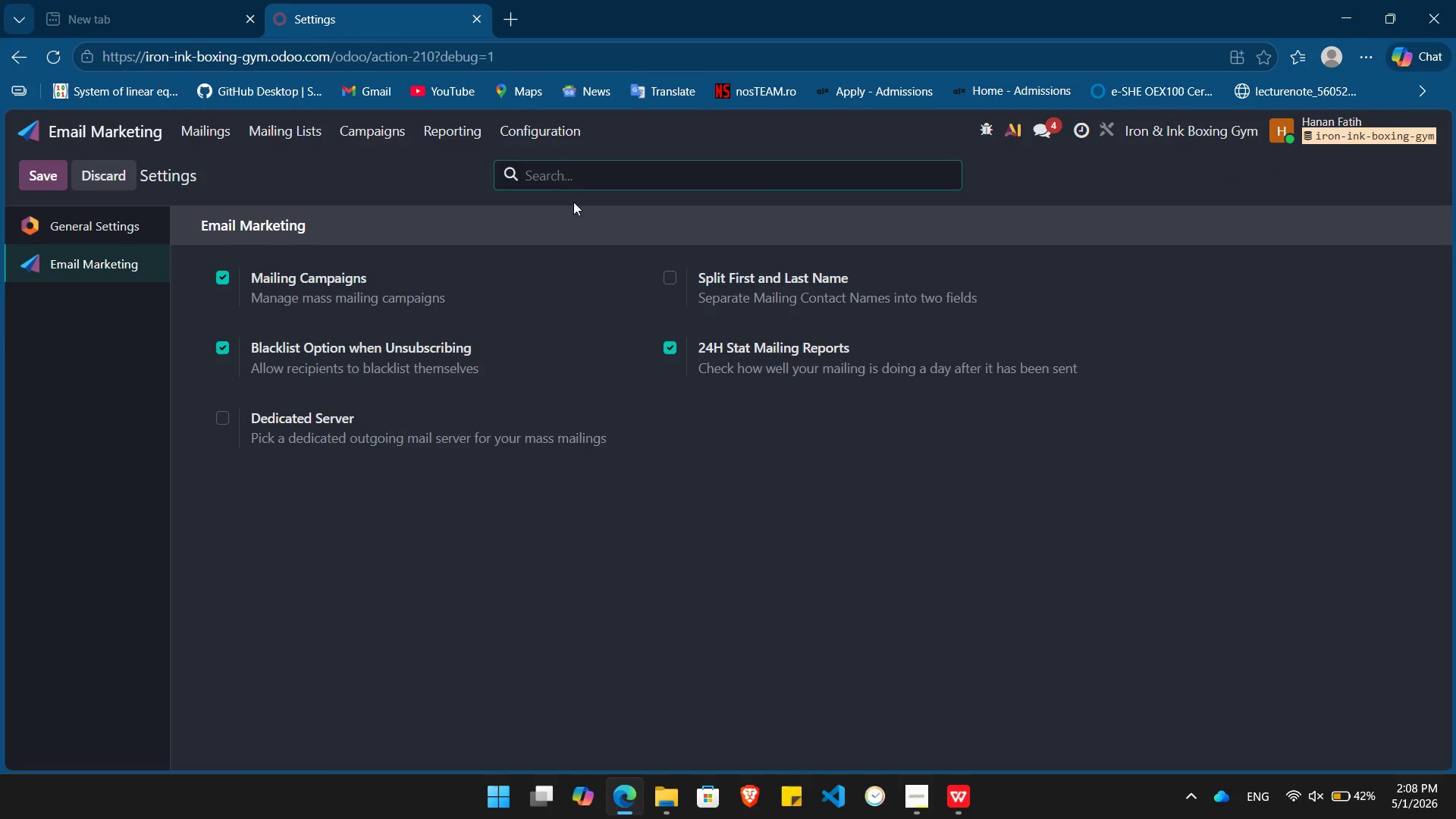 
left_click([613, 621])
 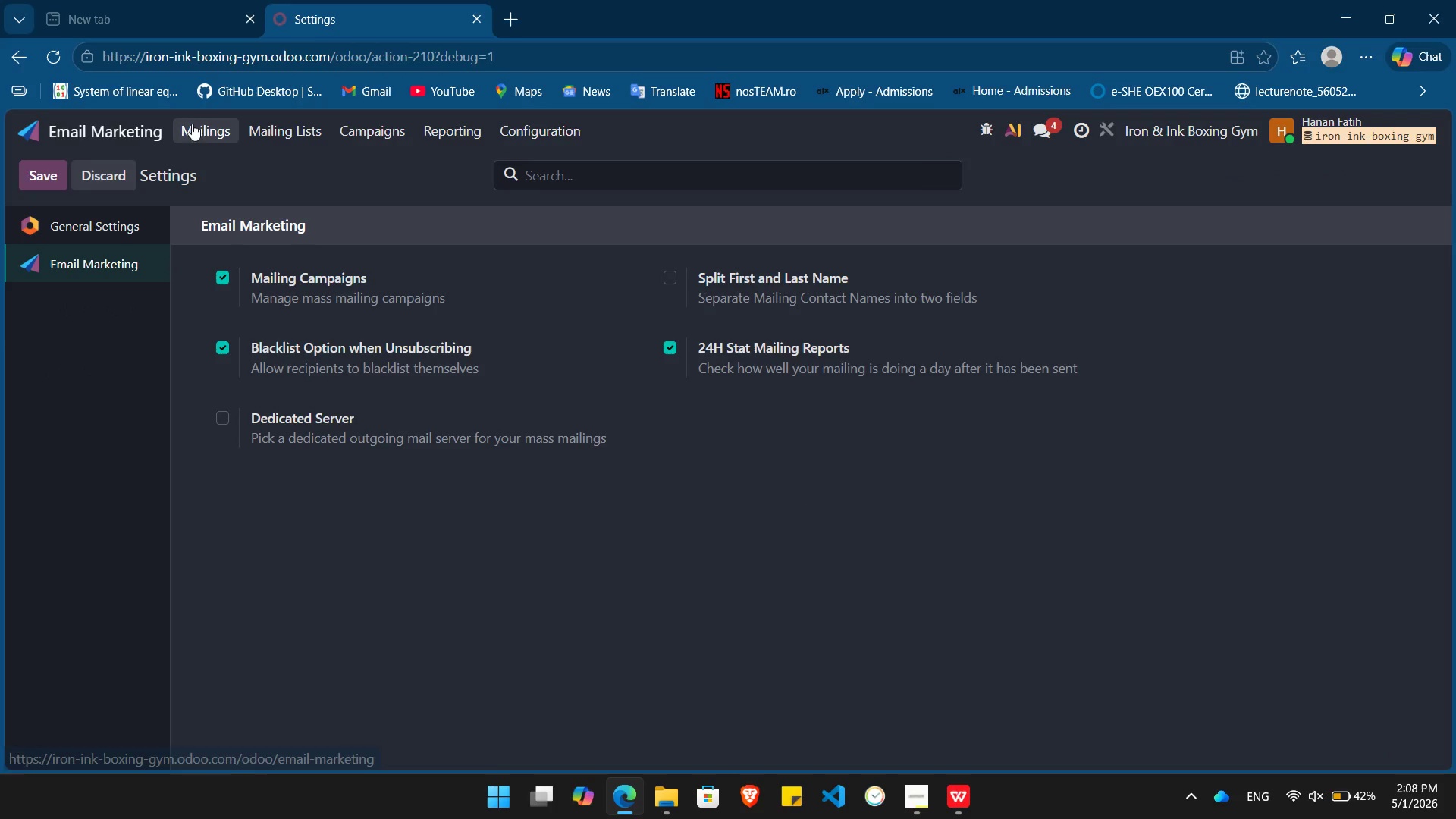 
left_click([194, 129])
 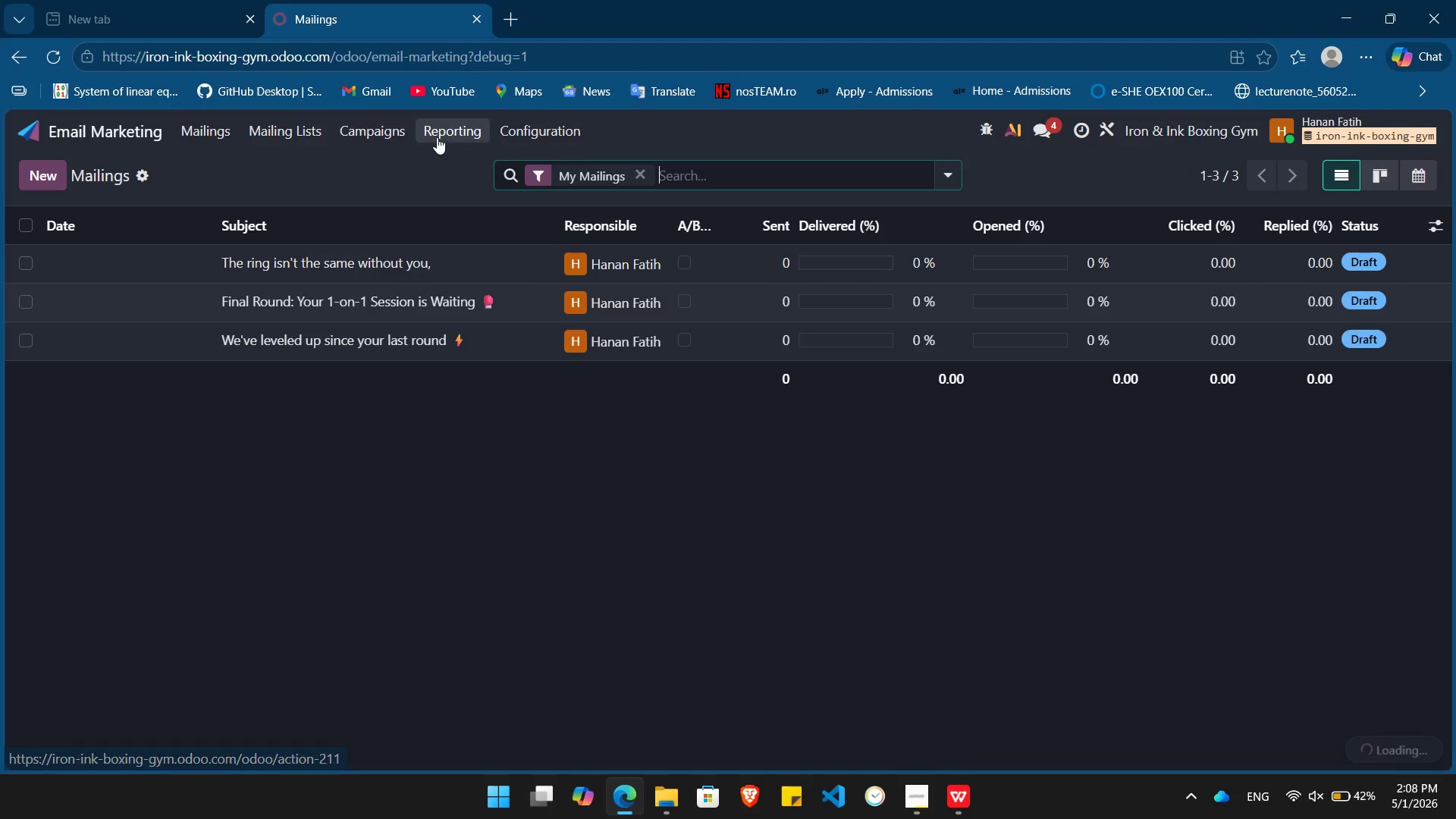 
left_click([441, 138])
 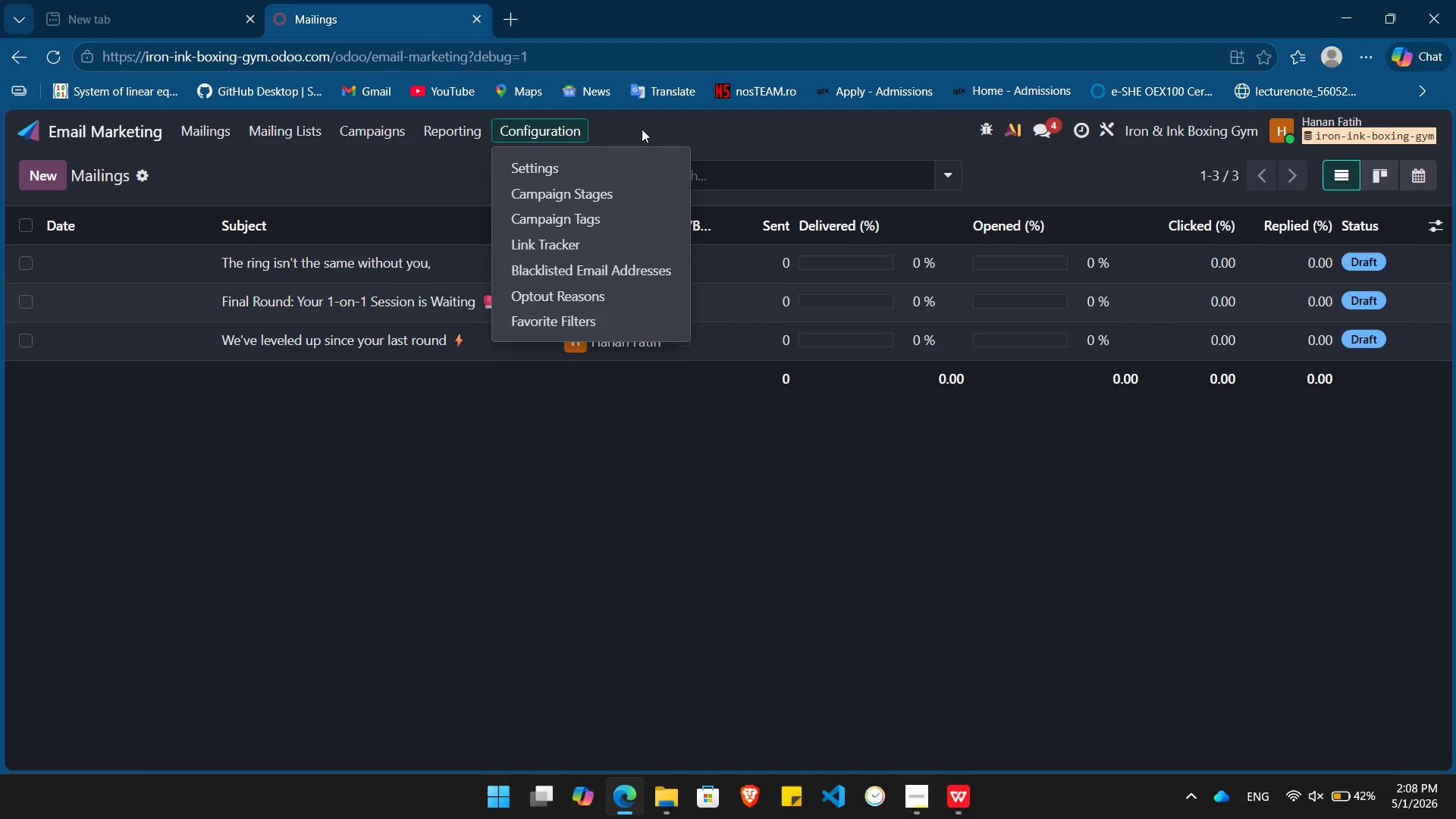 
left_click([642, 129])
 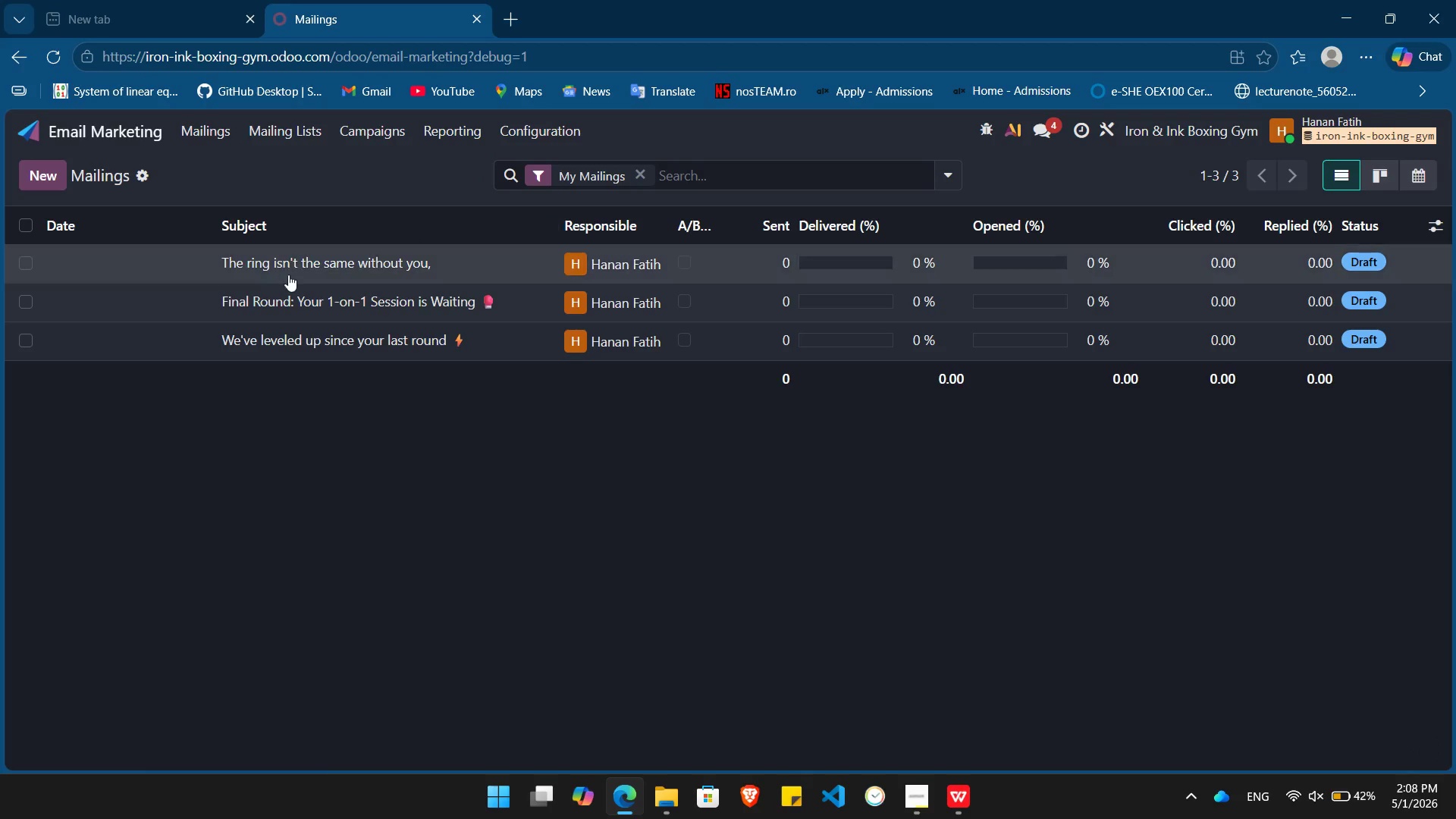 
left_click([290, 277])
 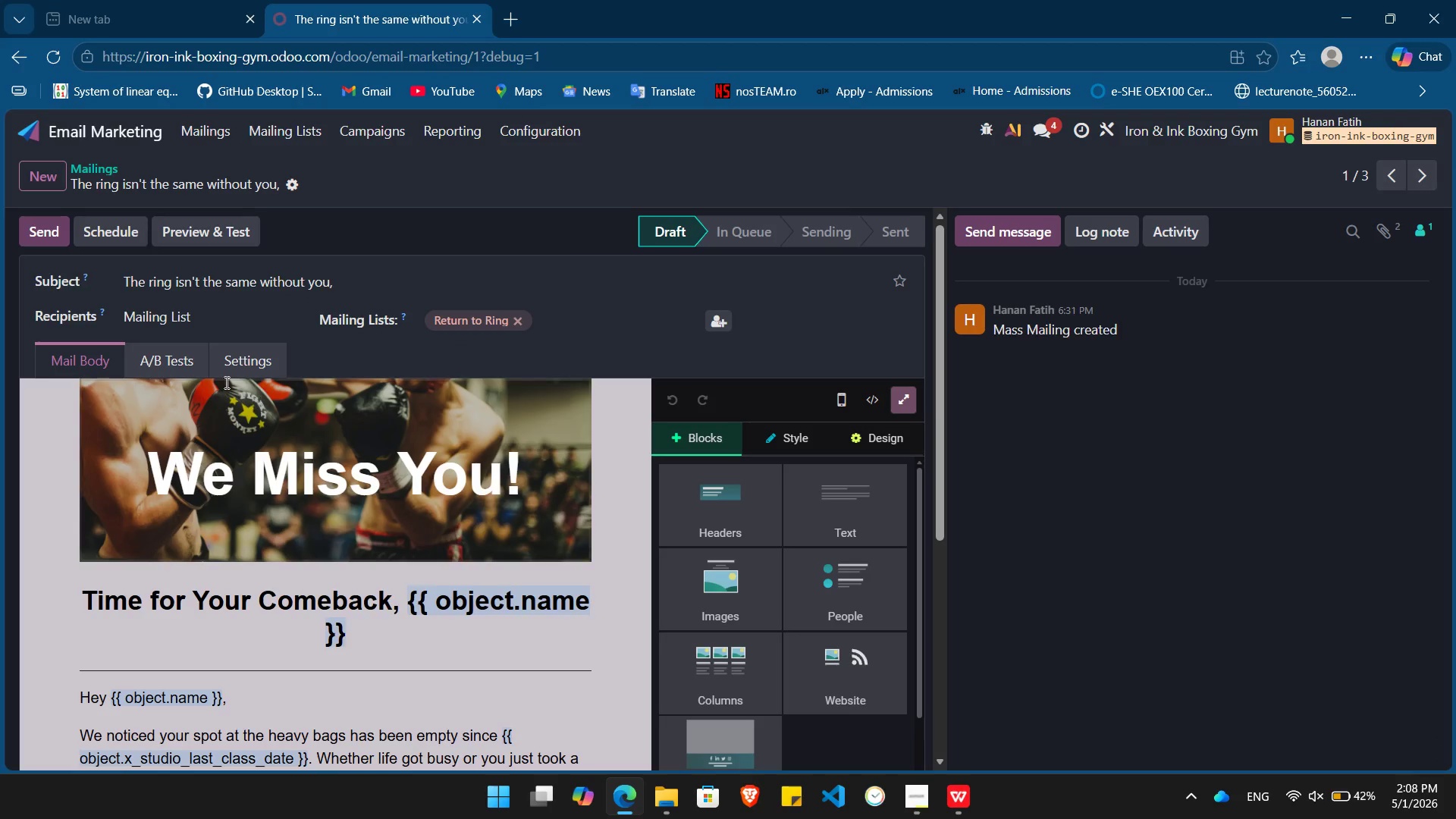 
left_click([249, 365])
 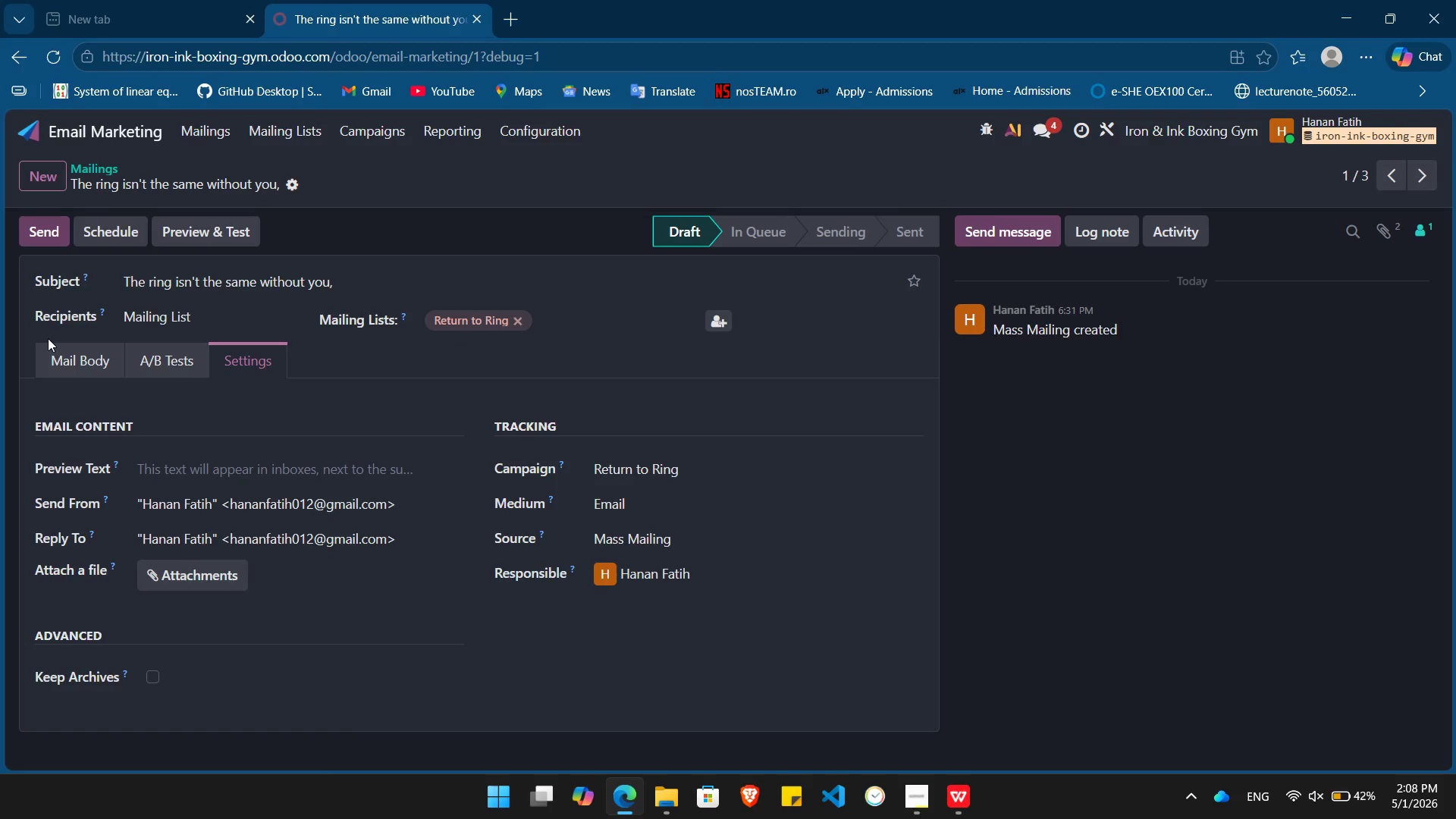 
left_click([69, 366])
 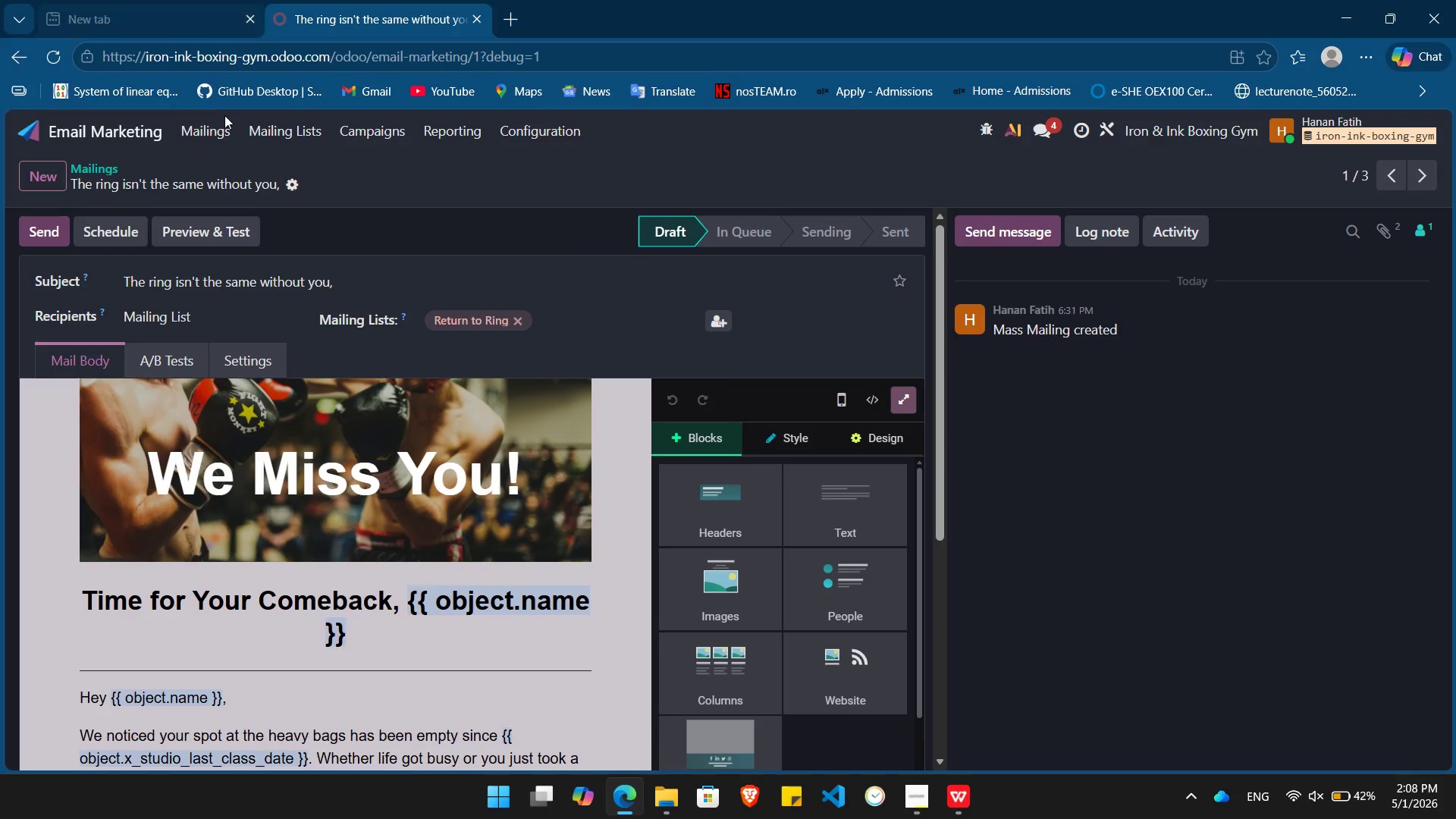 
left_click([209, 143])
 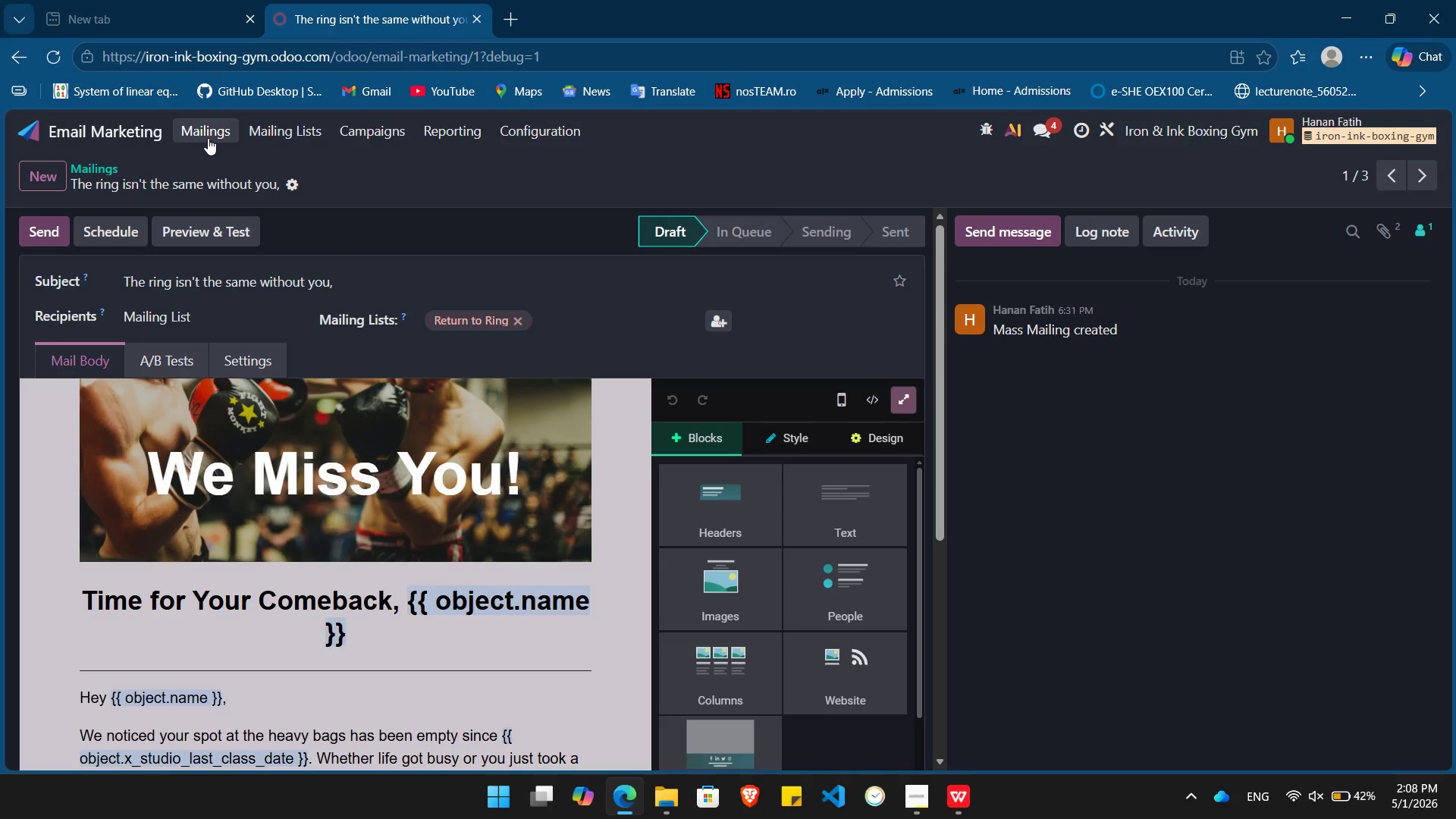 
left_click([208, 138])
 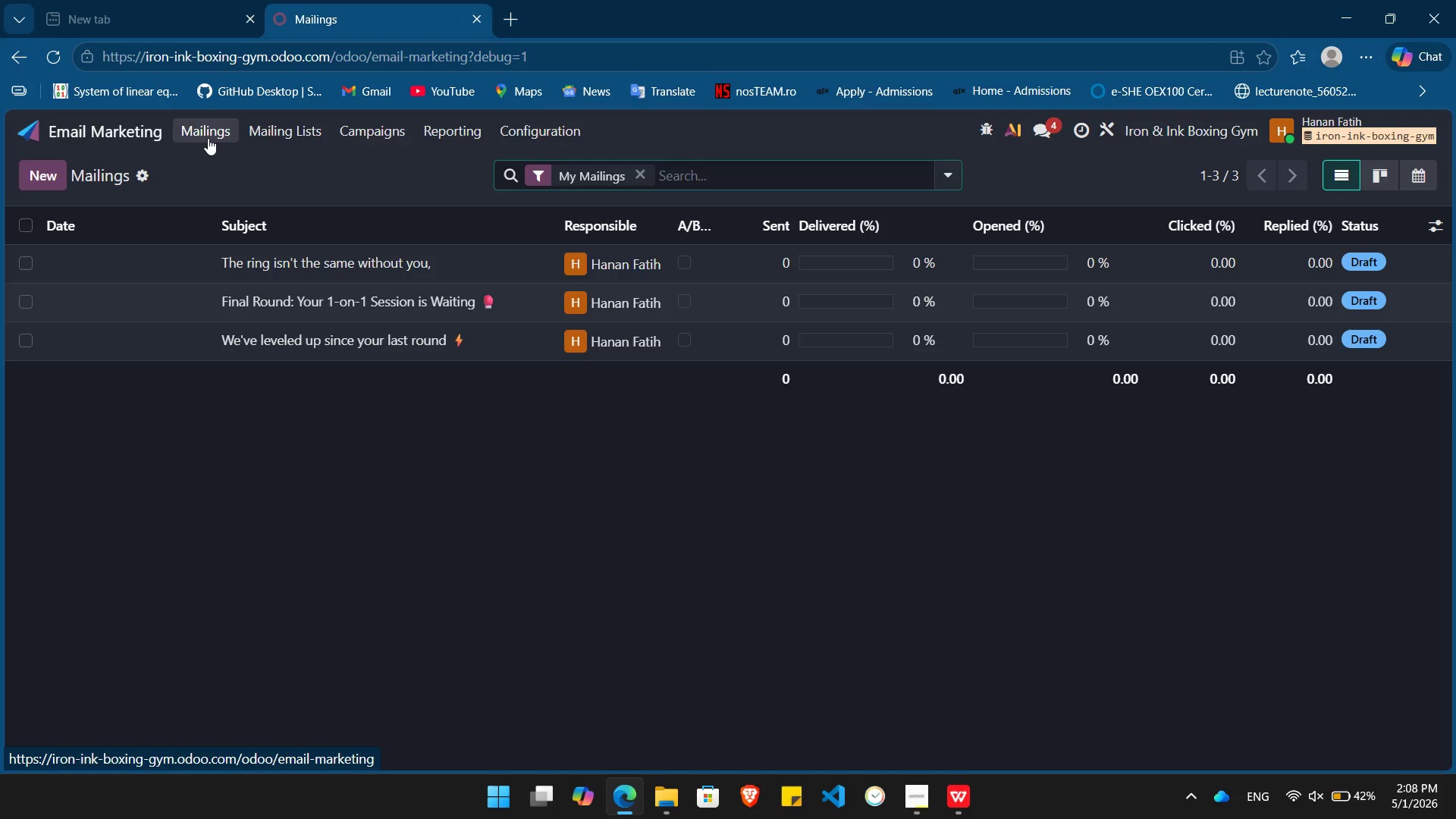 
key(Alt+Meta+R)
 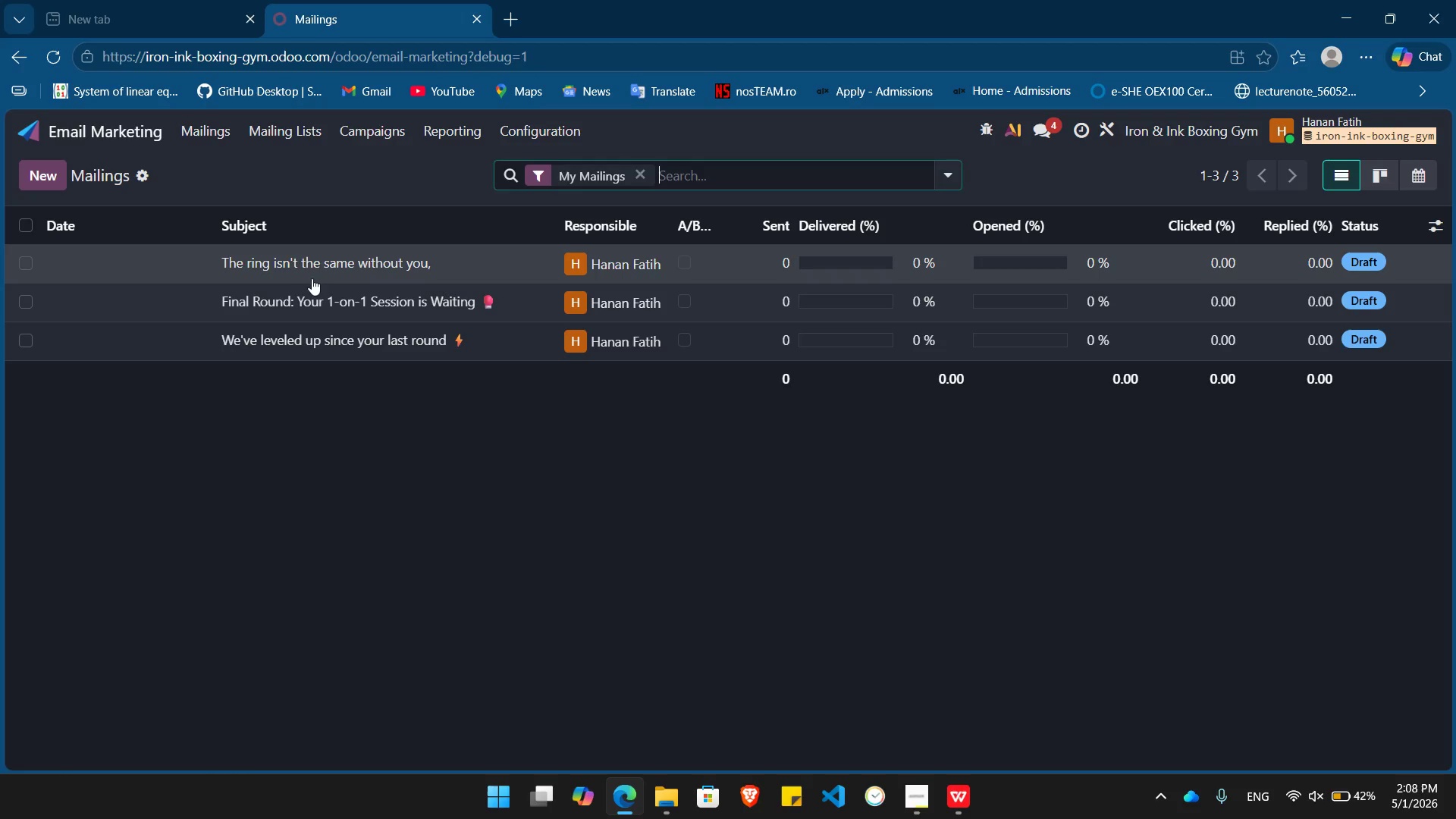 
wait(5.14)
 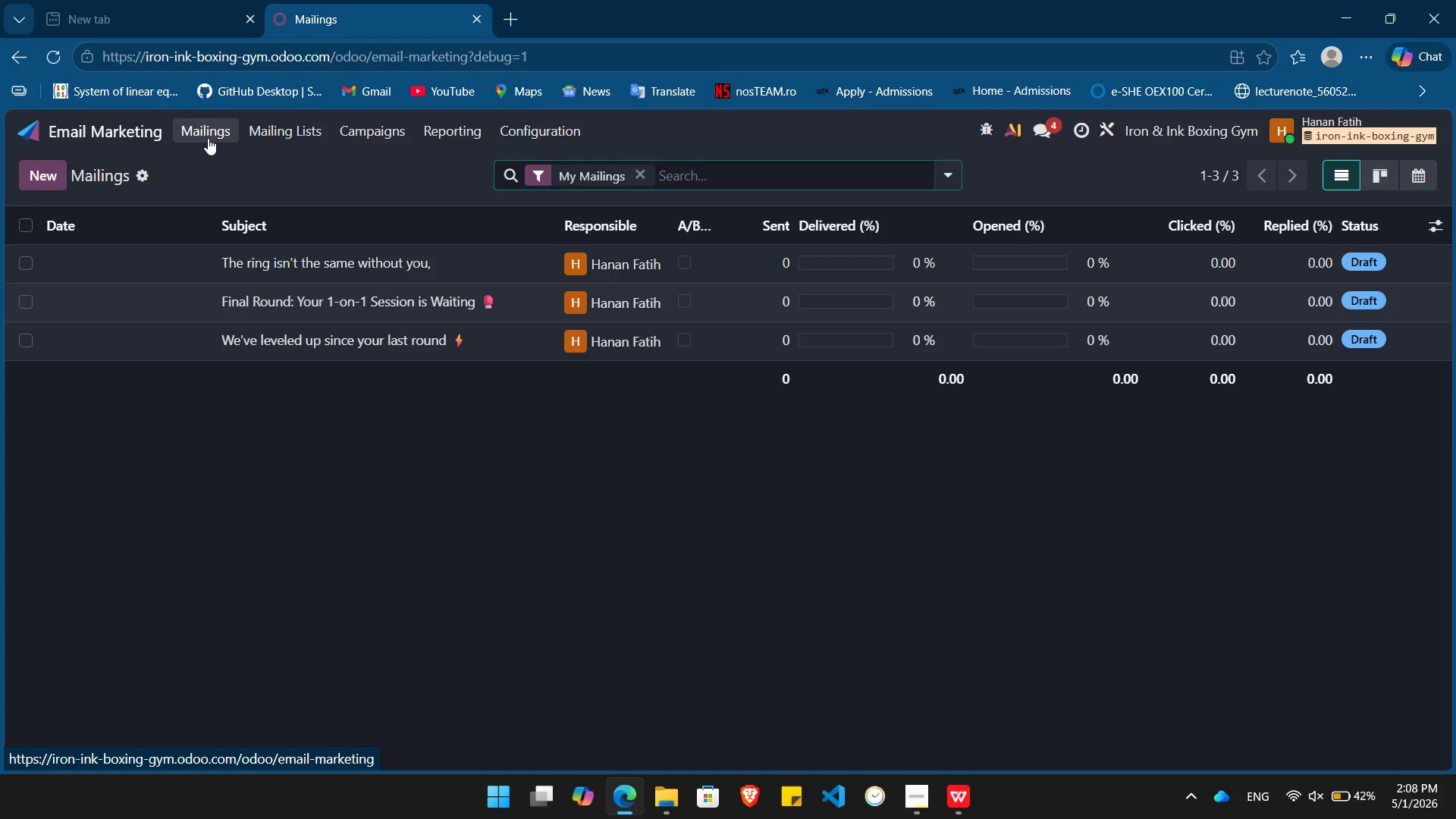 
left_click([336, 270])
 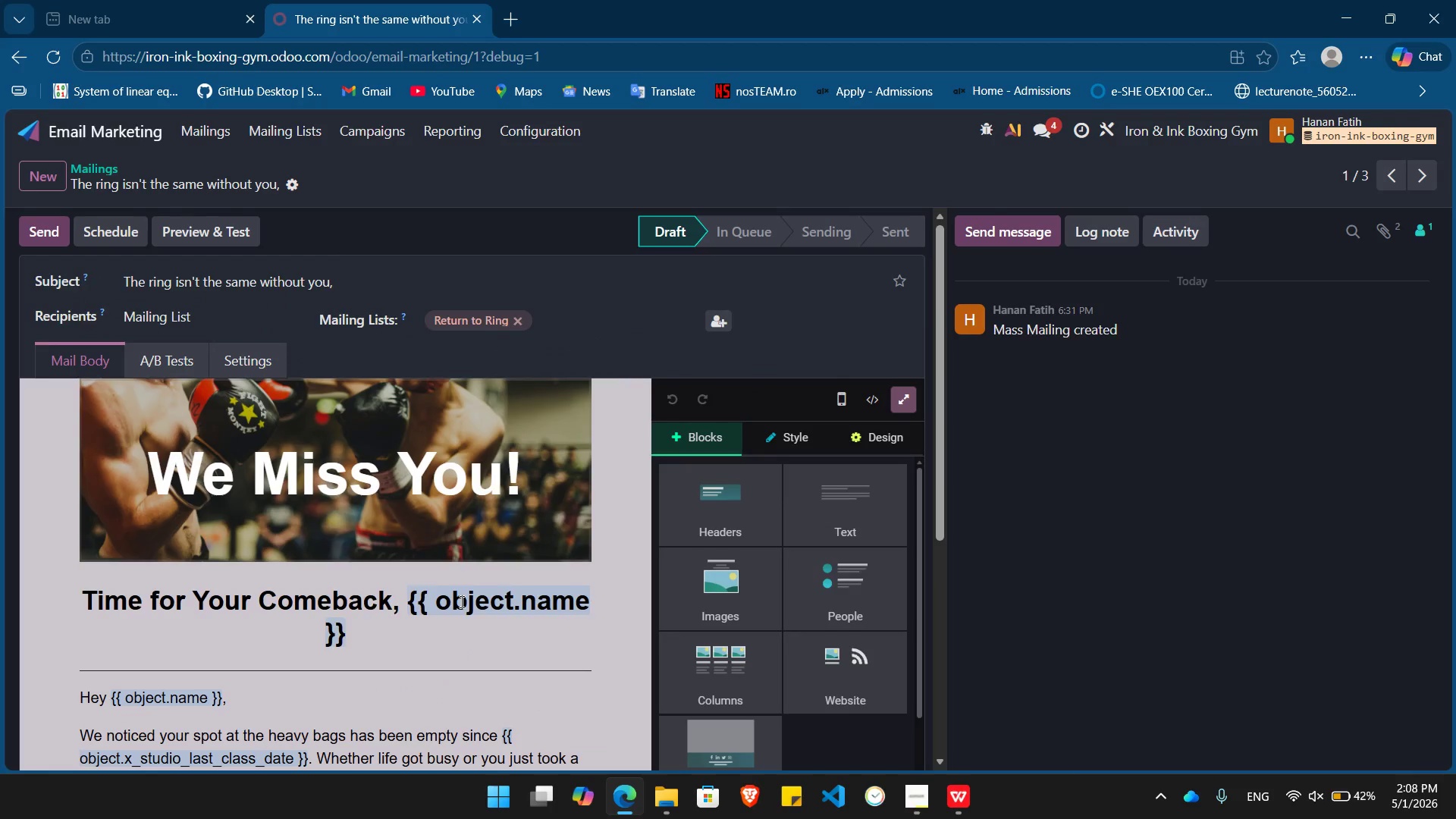 
wait(5.66)
 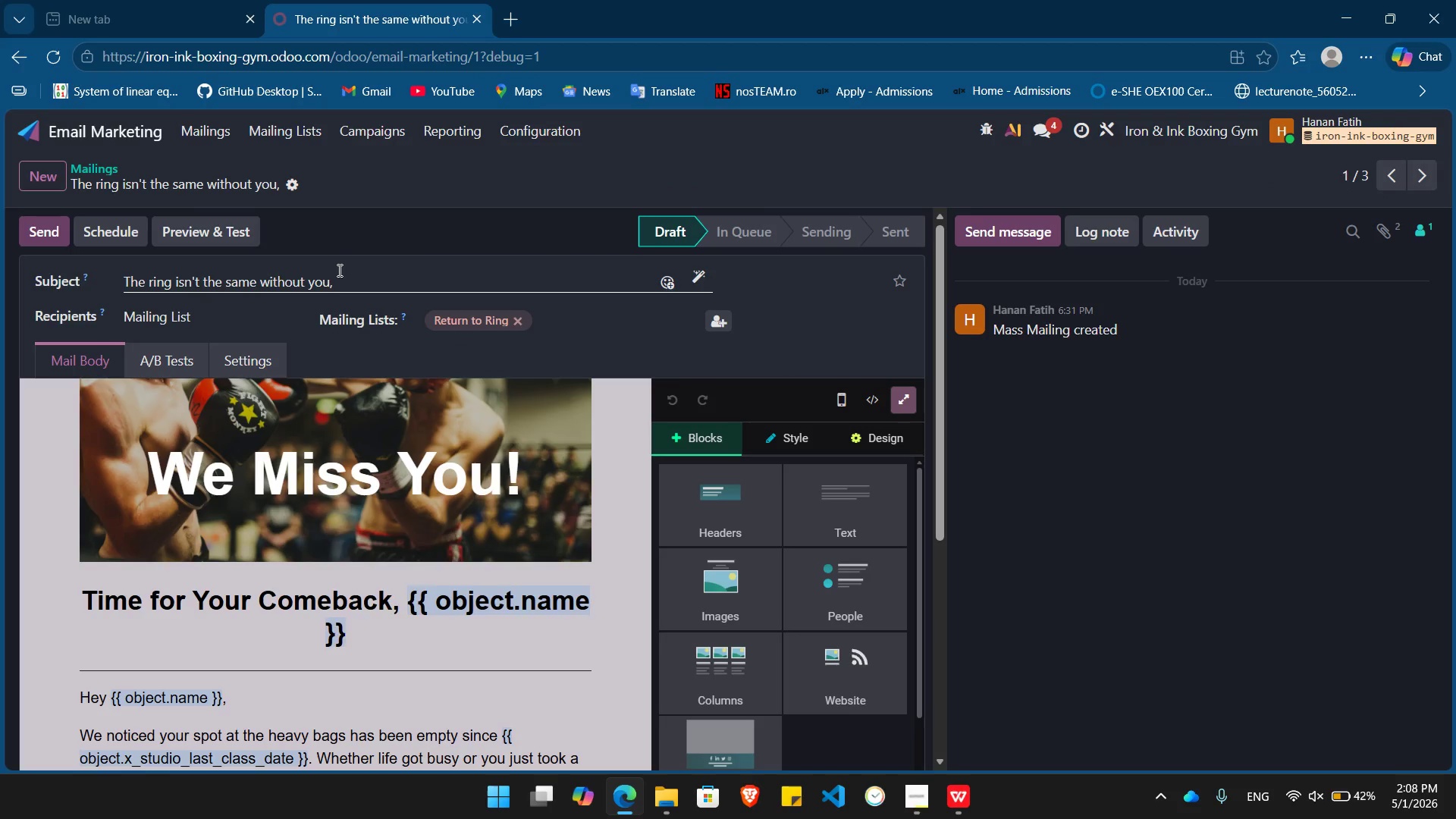 
left_click([246, 342])
 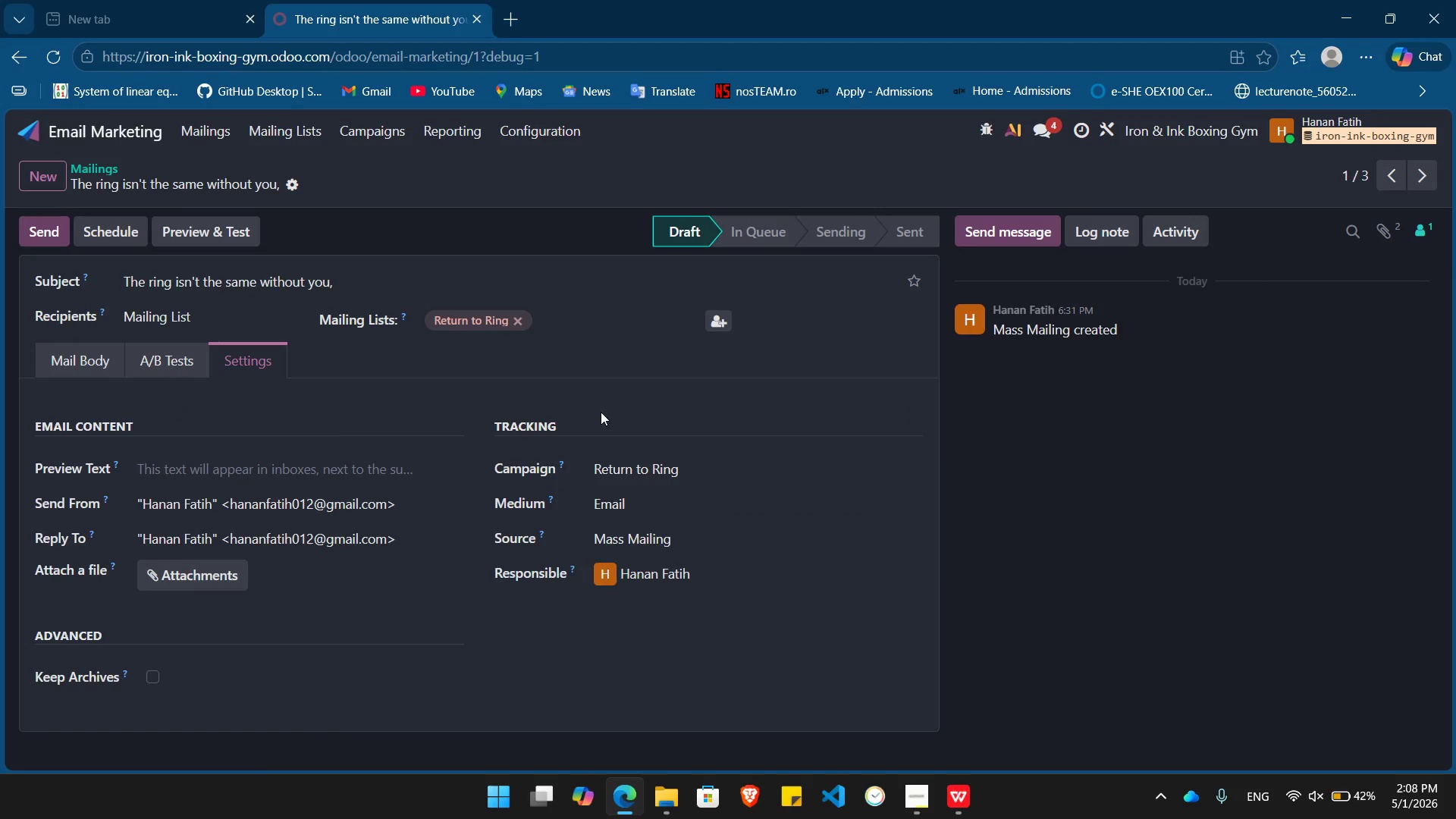 
mouse_move([526, 488])
 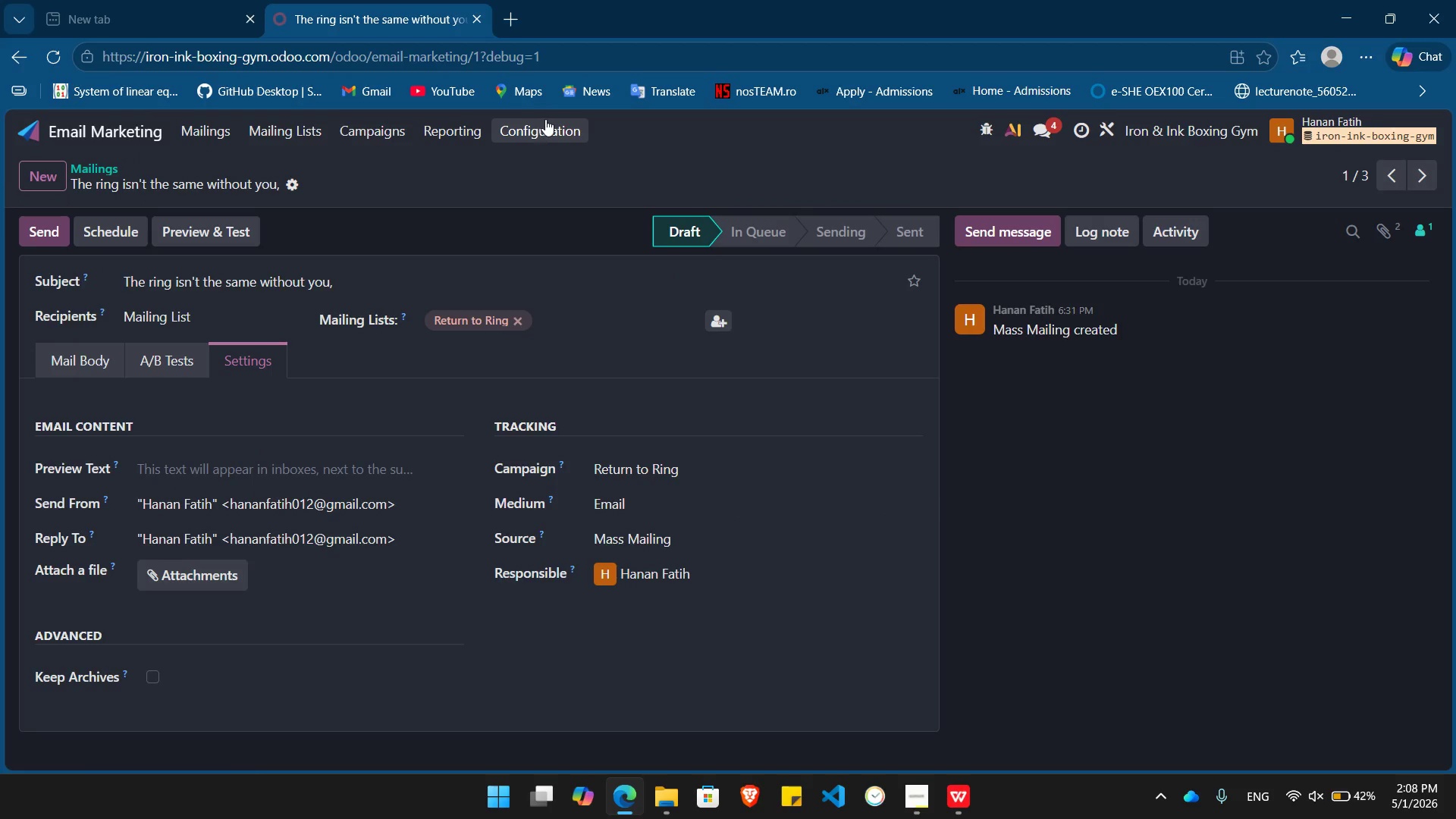 
left_click([545, 119])
 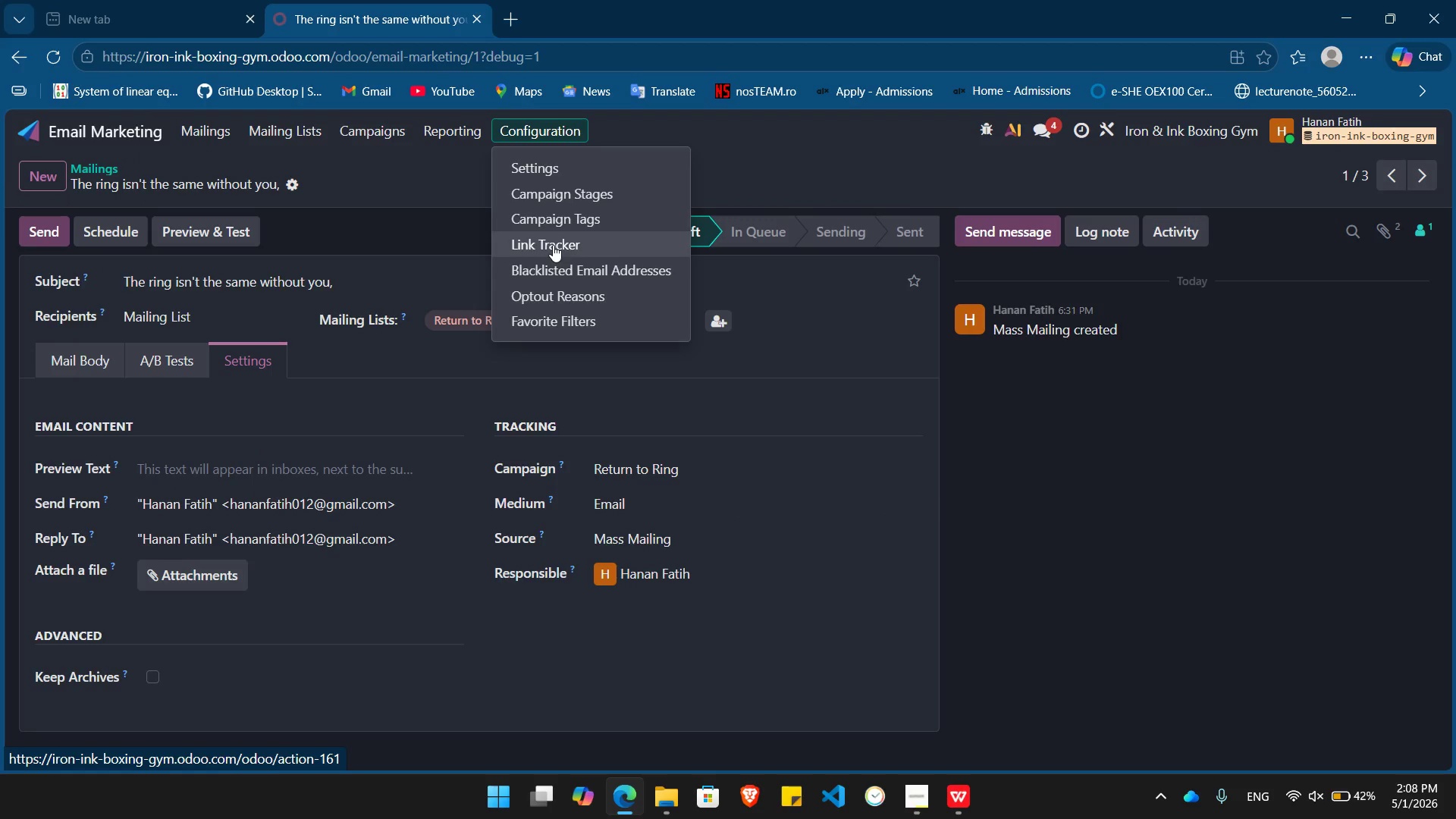 
left_click([553, 245])
 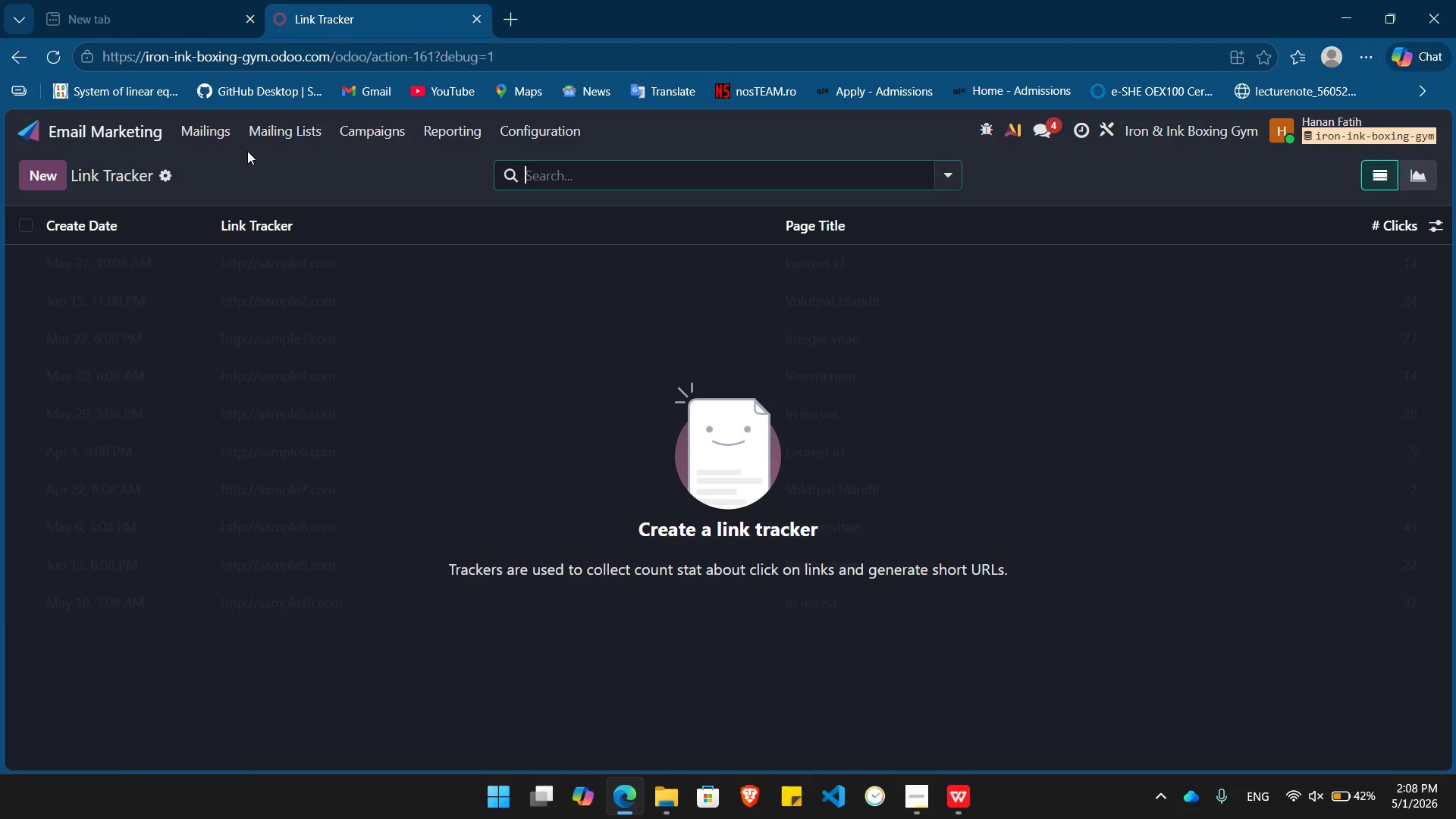 
left_click([199, 116])
 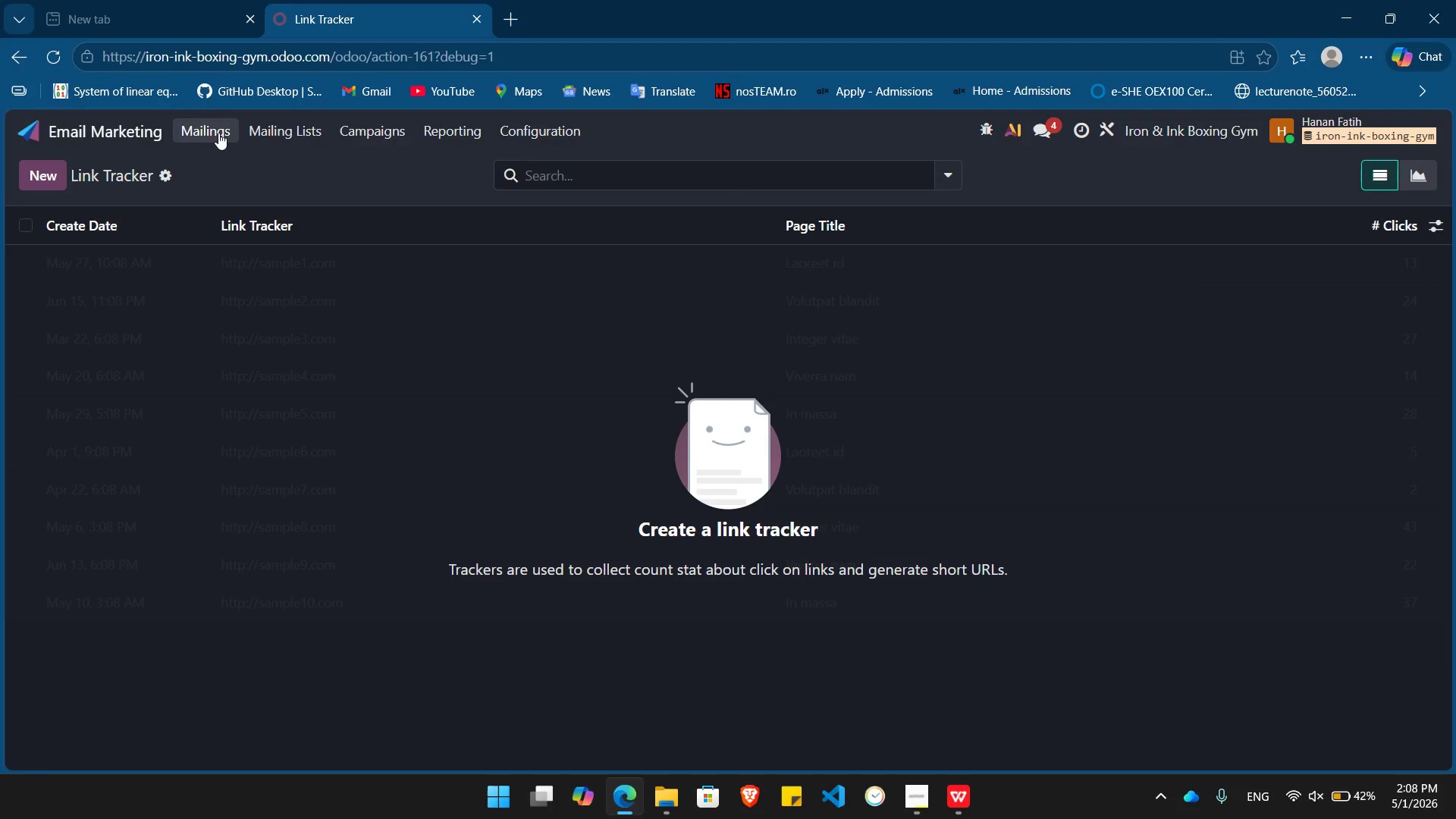 
left_click([218, 133])
 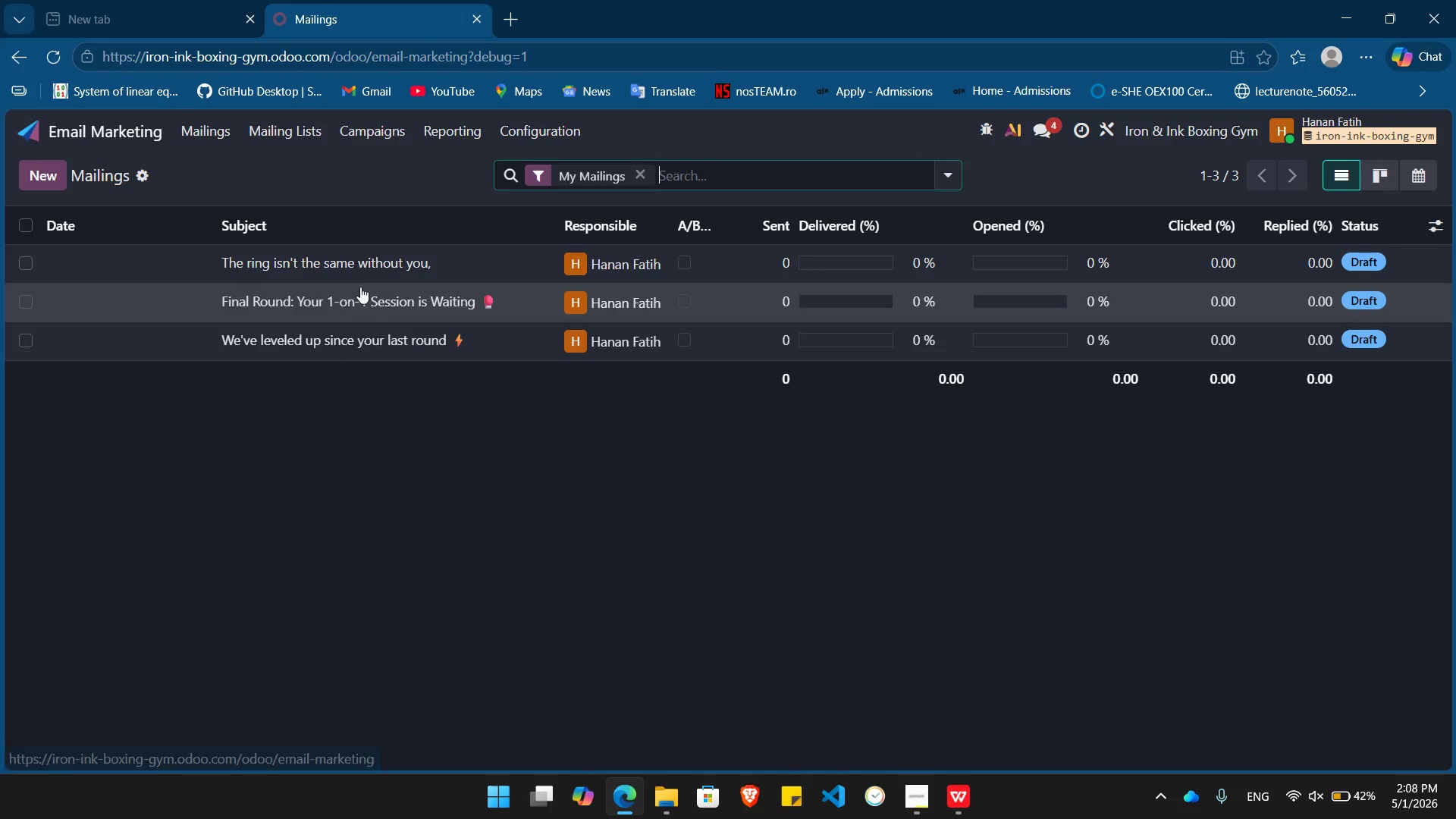 
left_click([369, 270])
 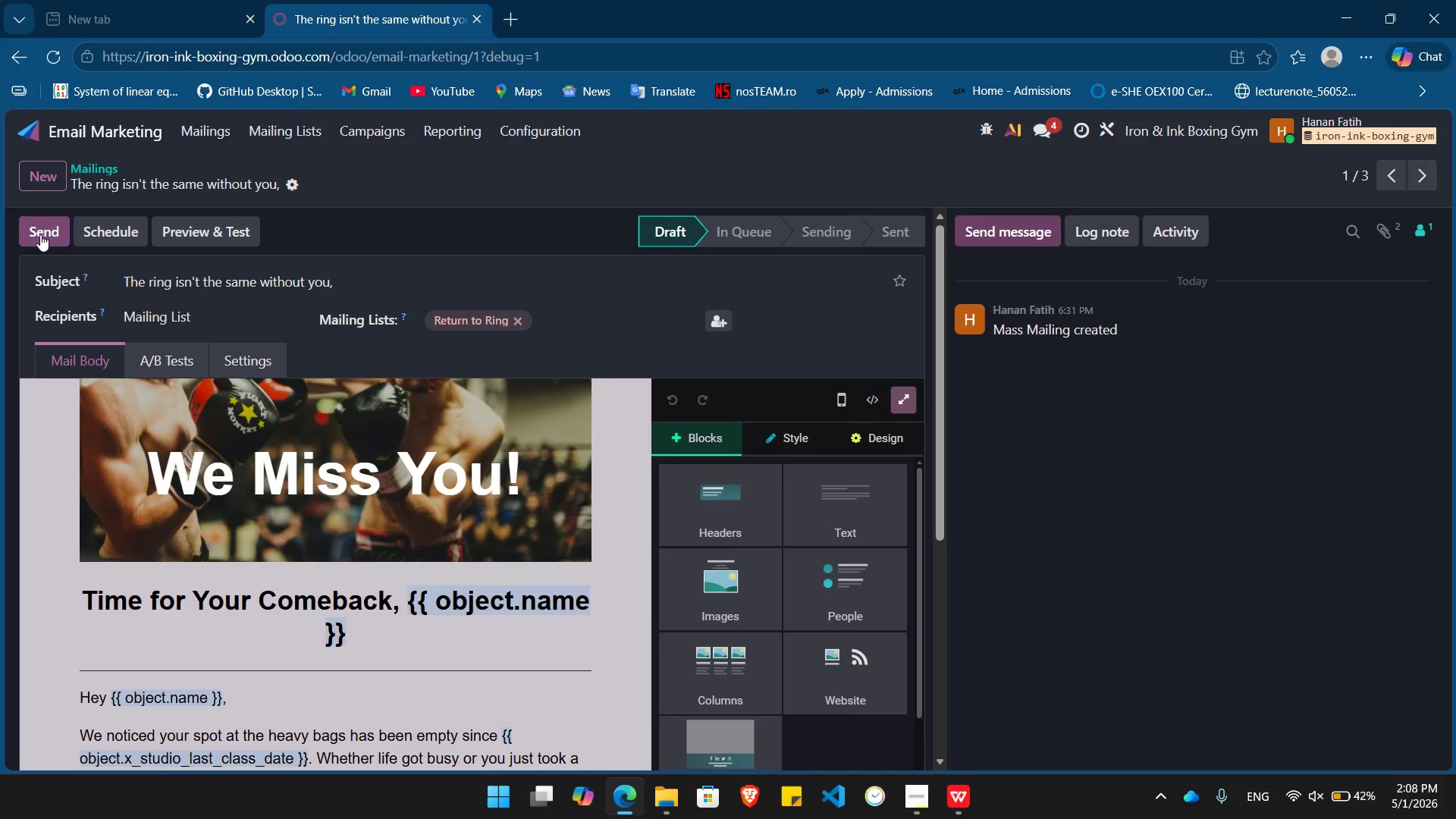 
left_click([41, 233])
 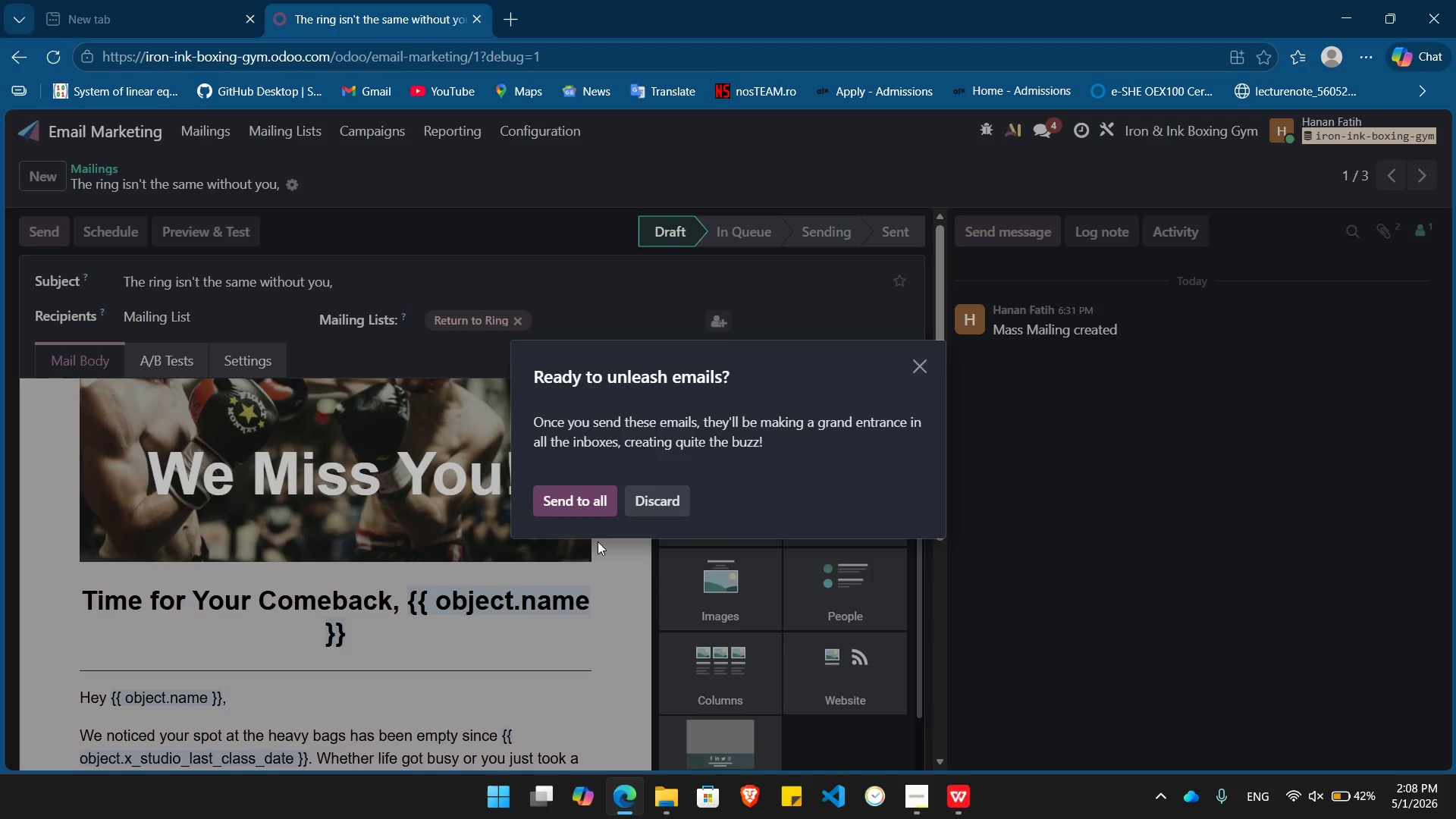 
left_click([575, 504])
 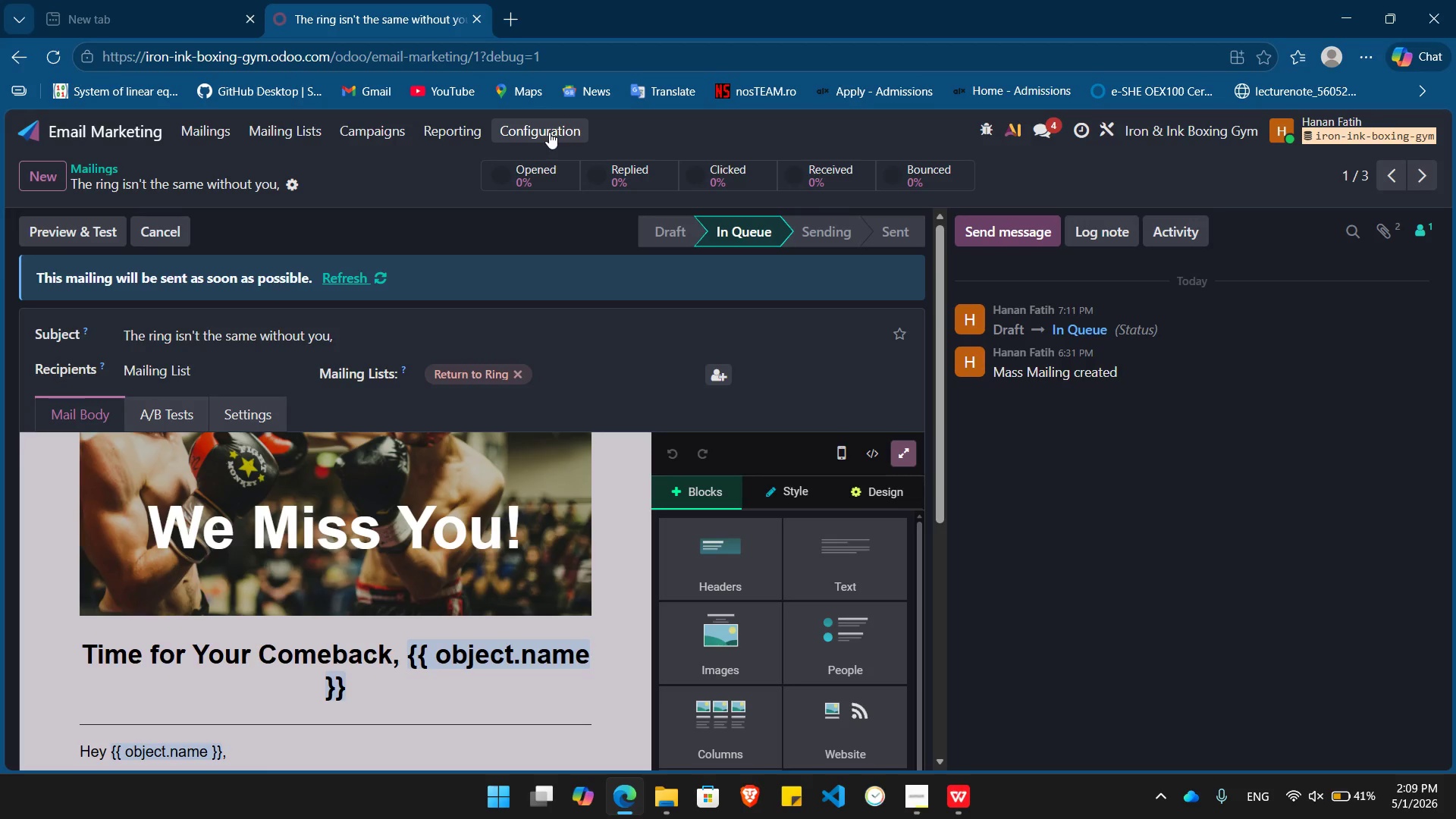 
left_click([549, 132])
 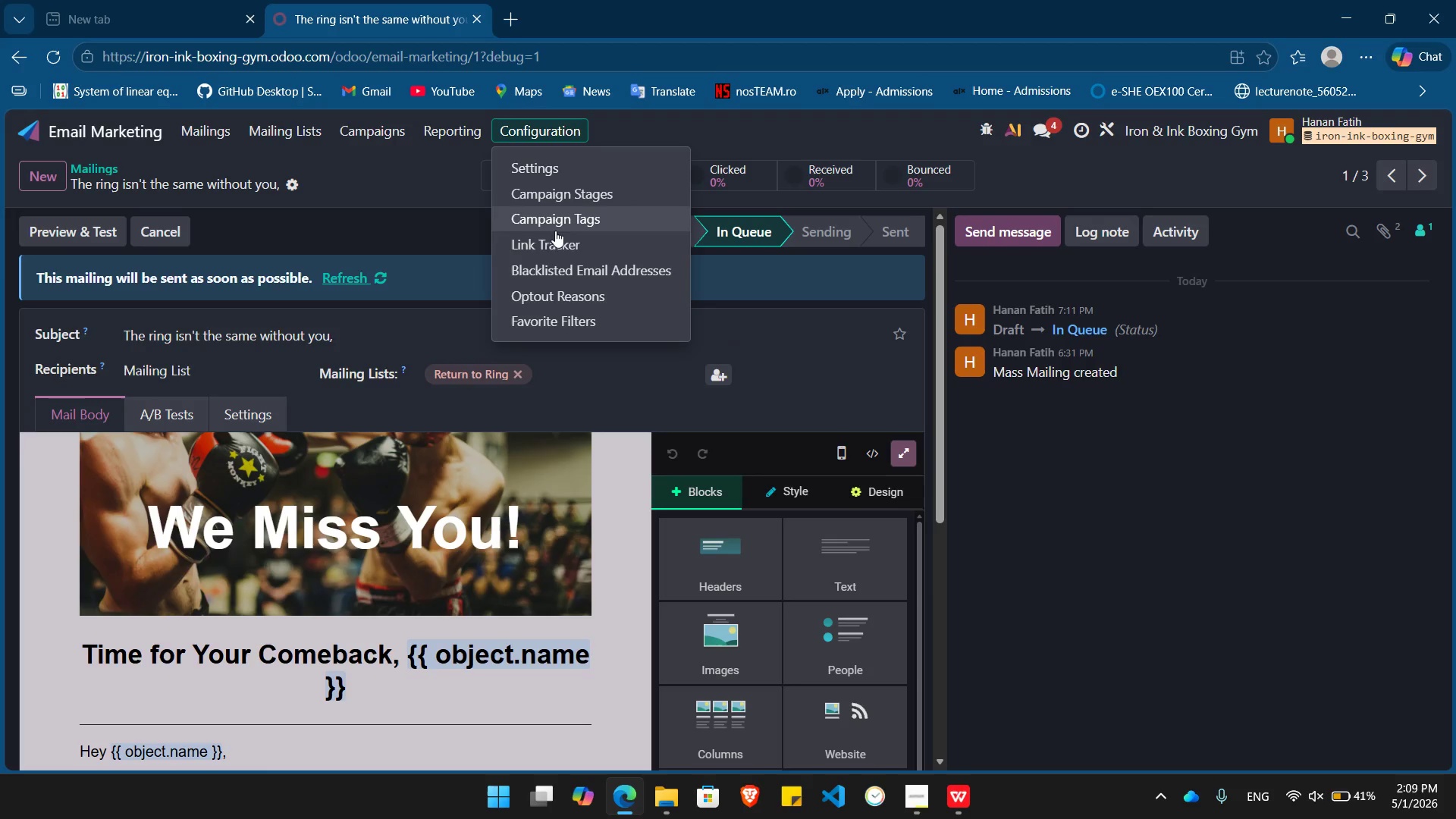 
left_click([555, 246])
 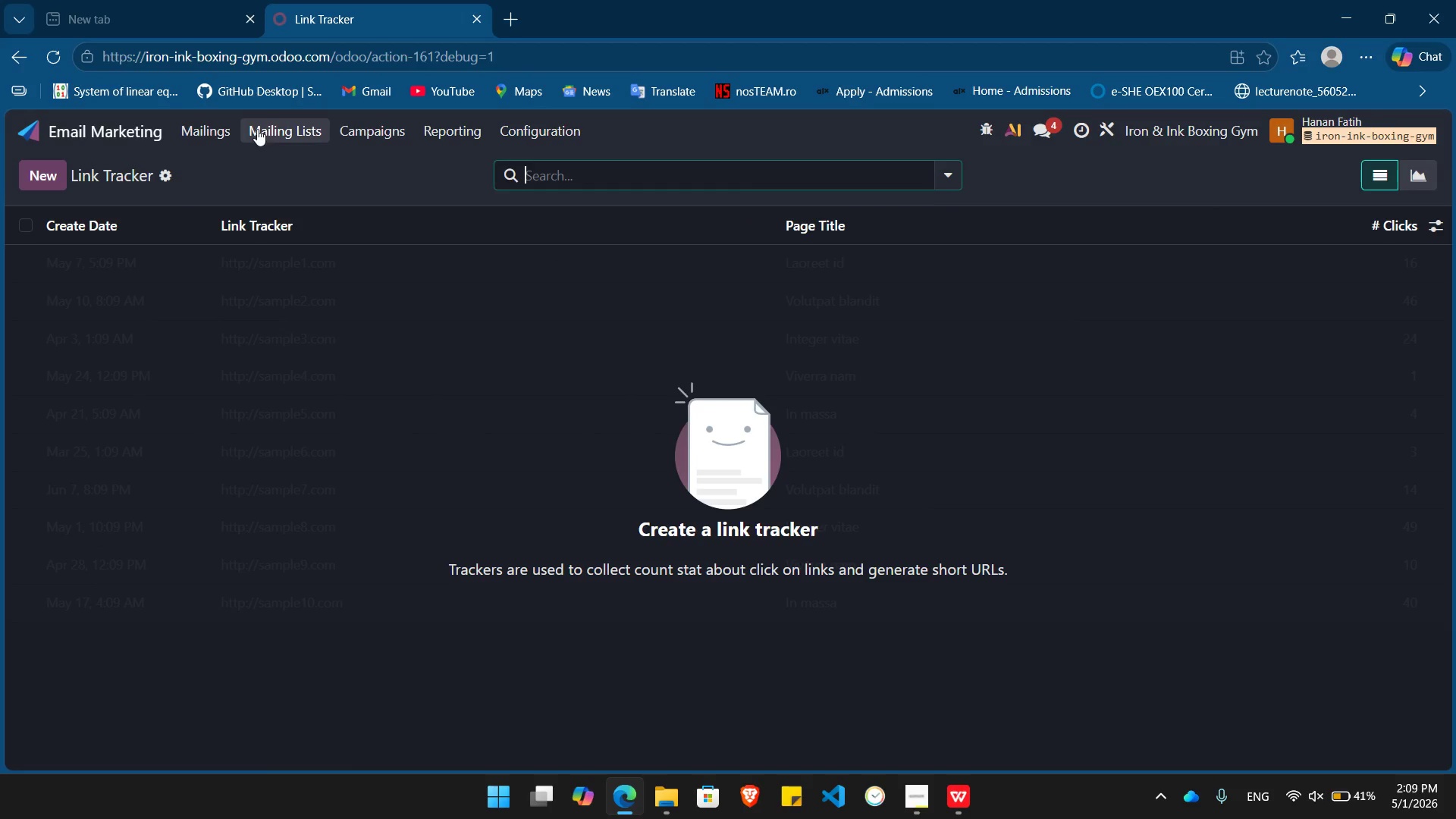 
left_click([213, 130])
 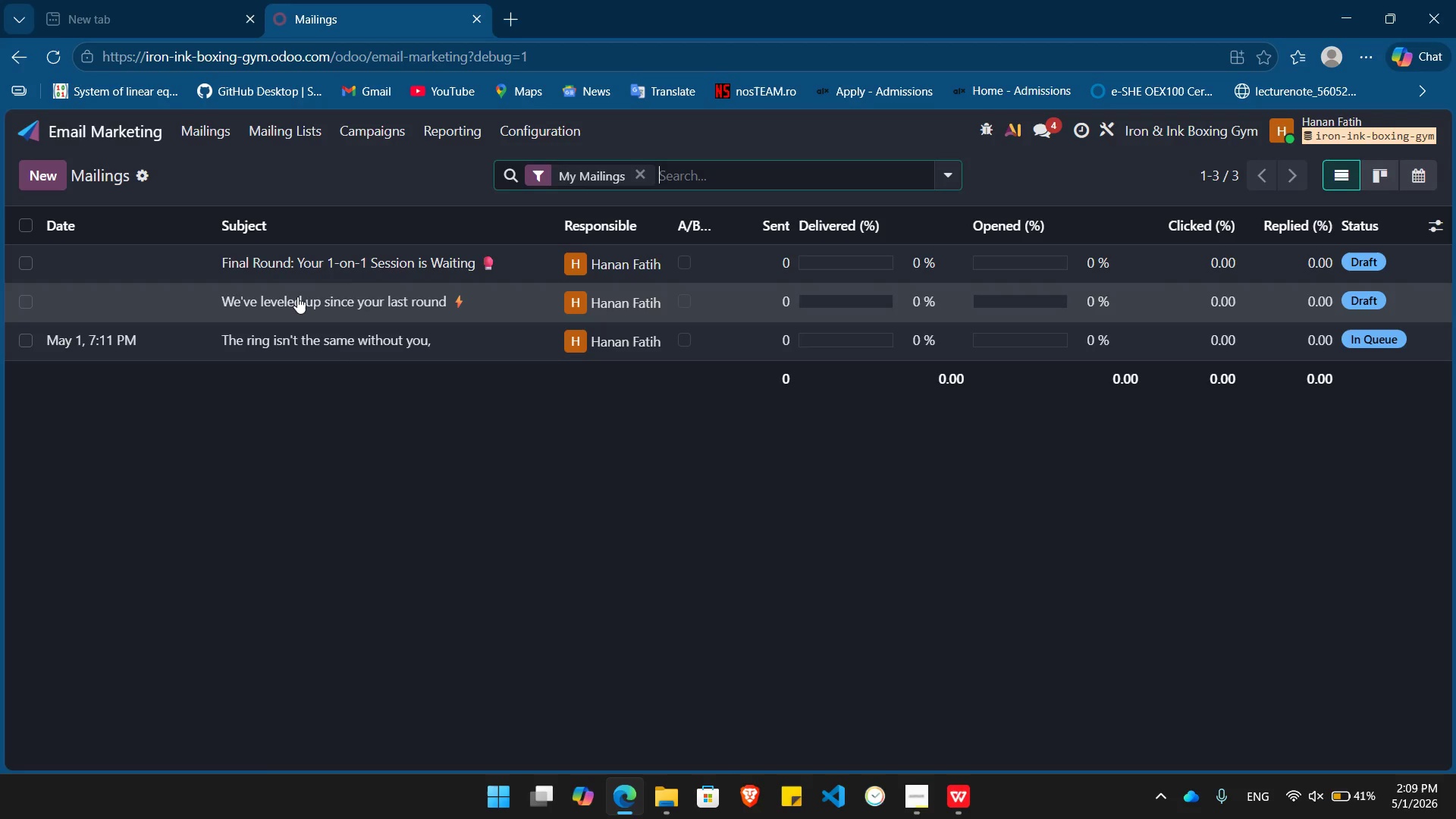 
left_click([311, 300])
 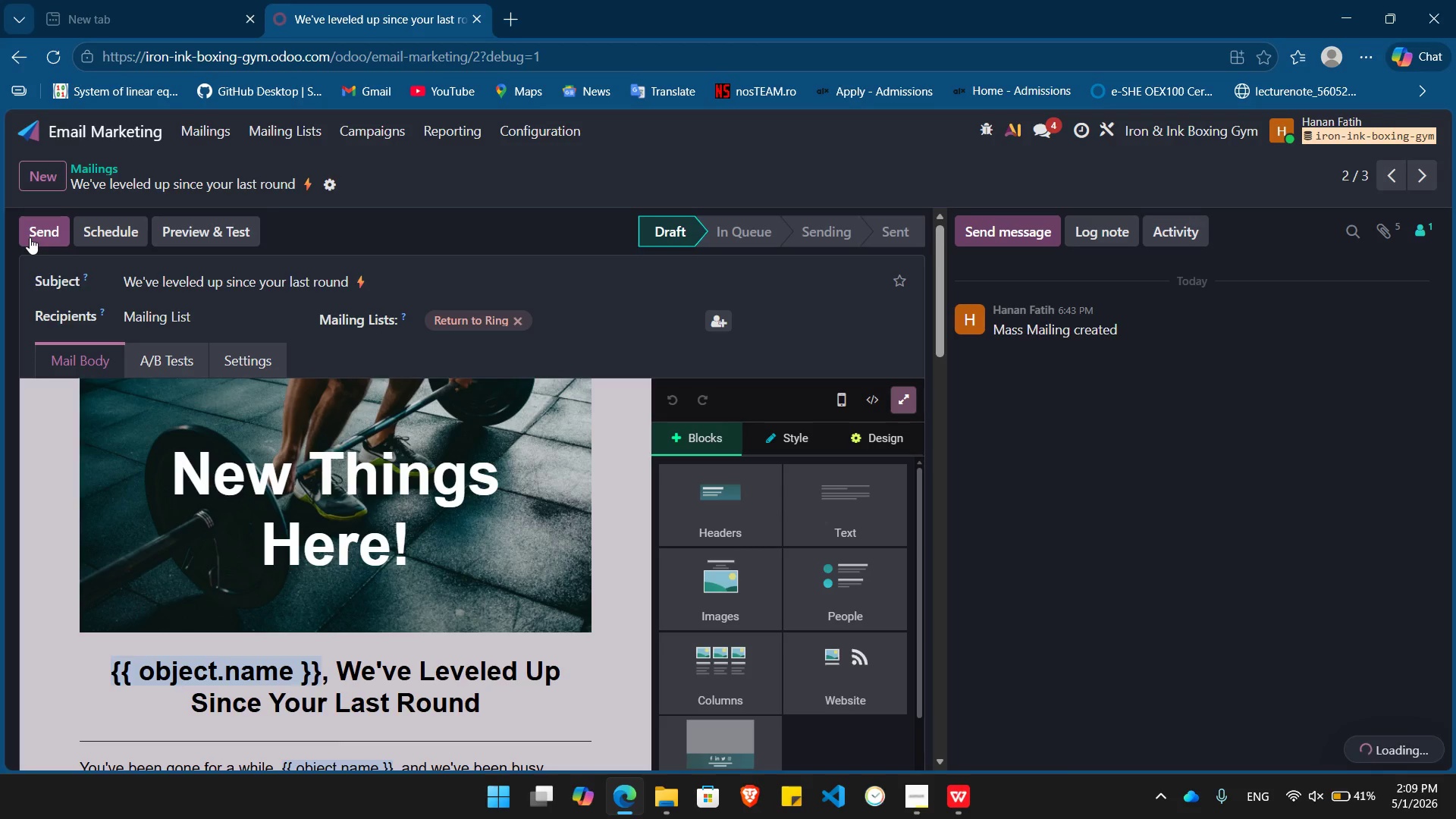 
left_click([47, 231])
 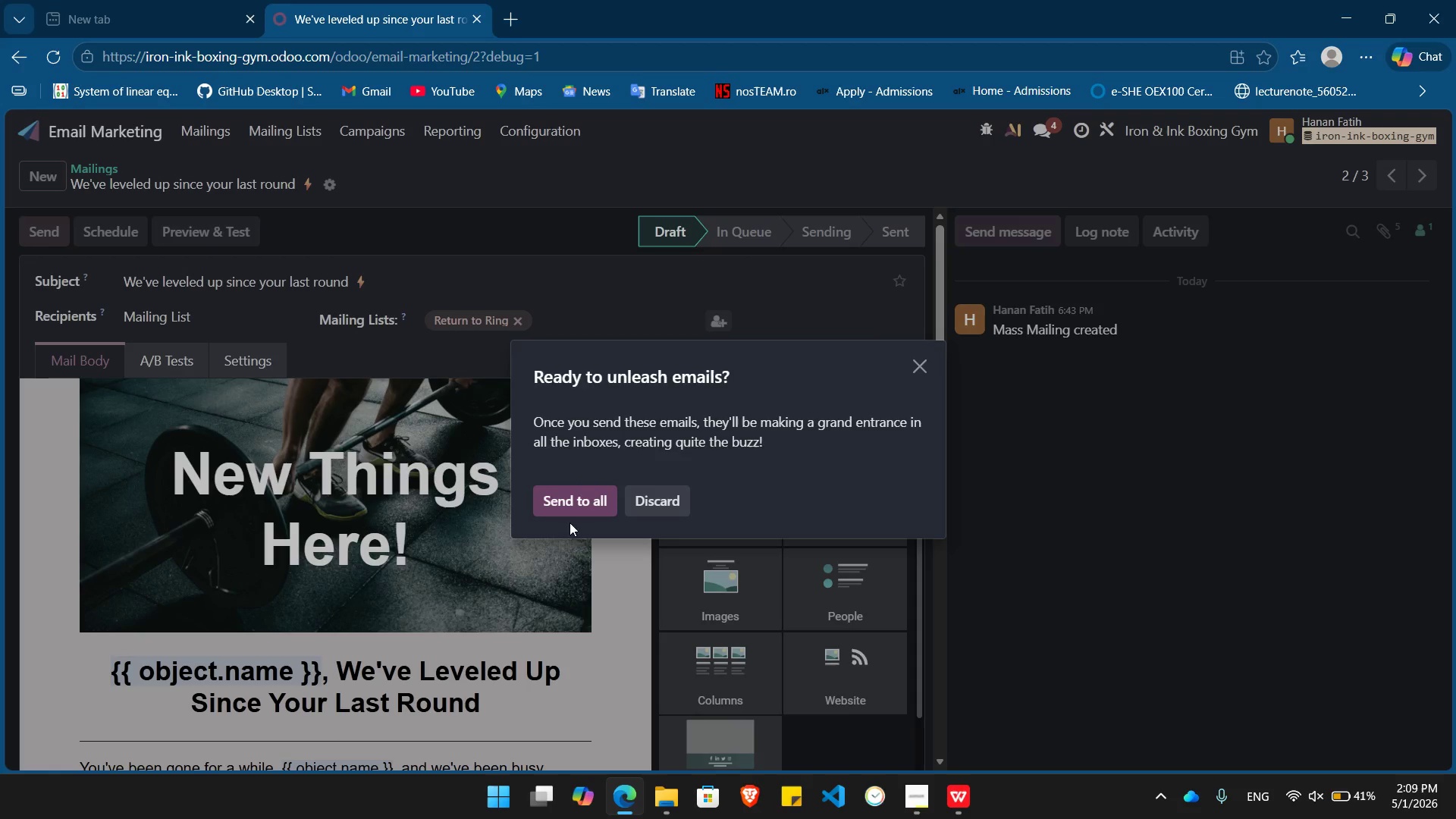 
left_click([578, 511])
 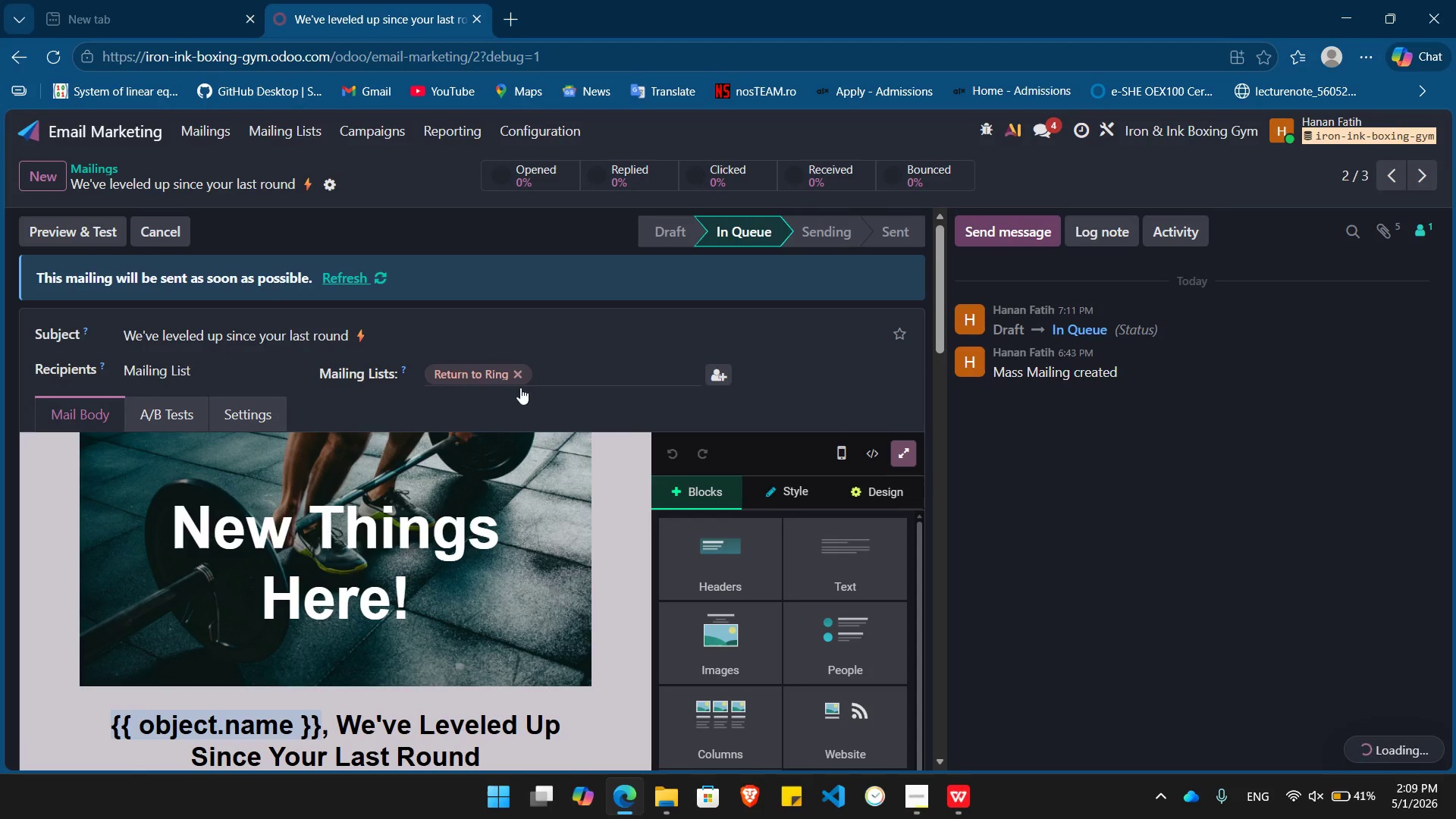 
left_click([275, 406])
 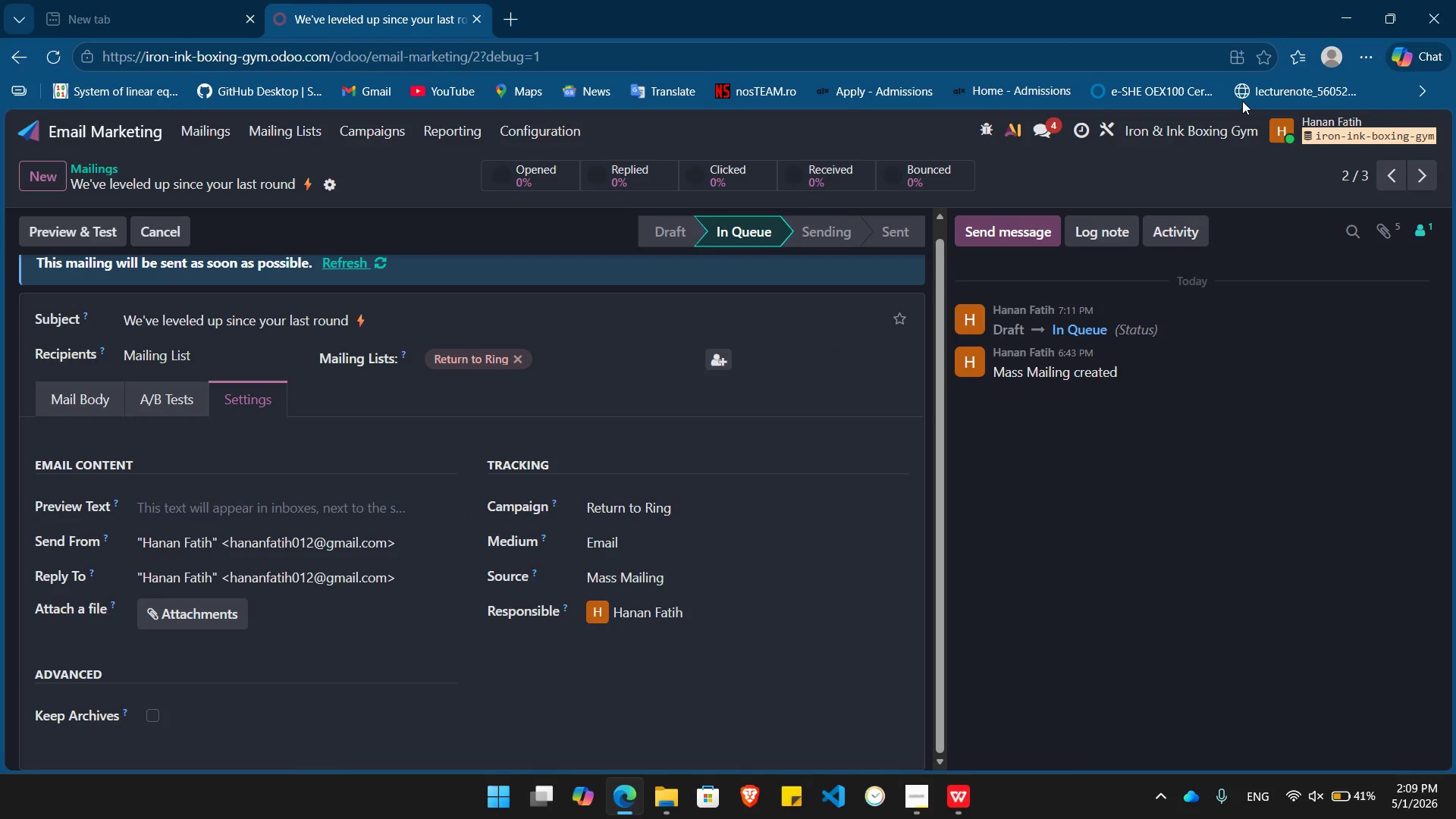 
left_click([1242, 101])
 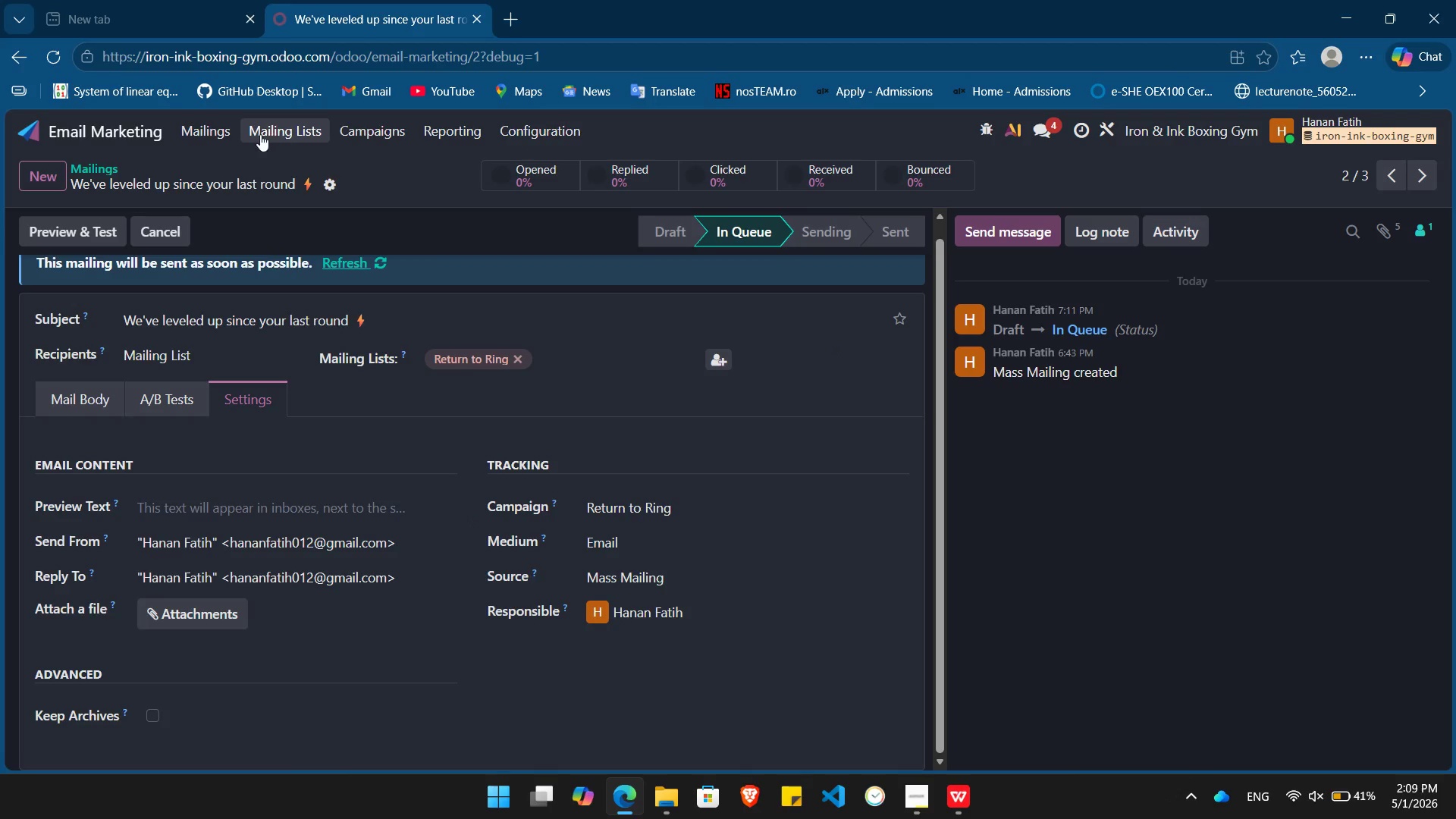 
left_click([457, 130])
 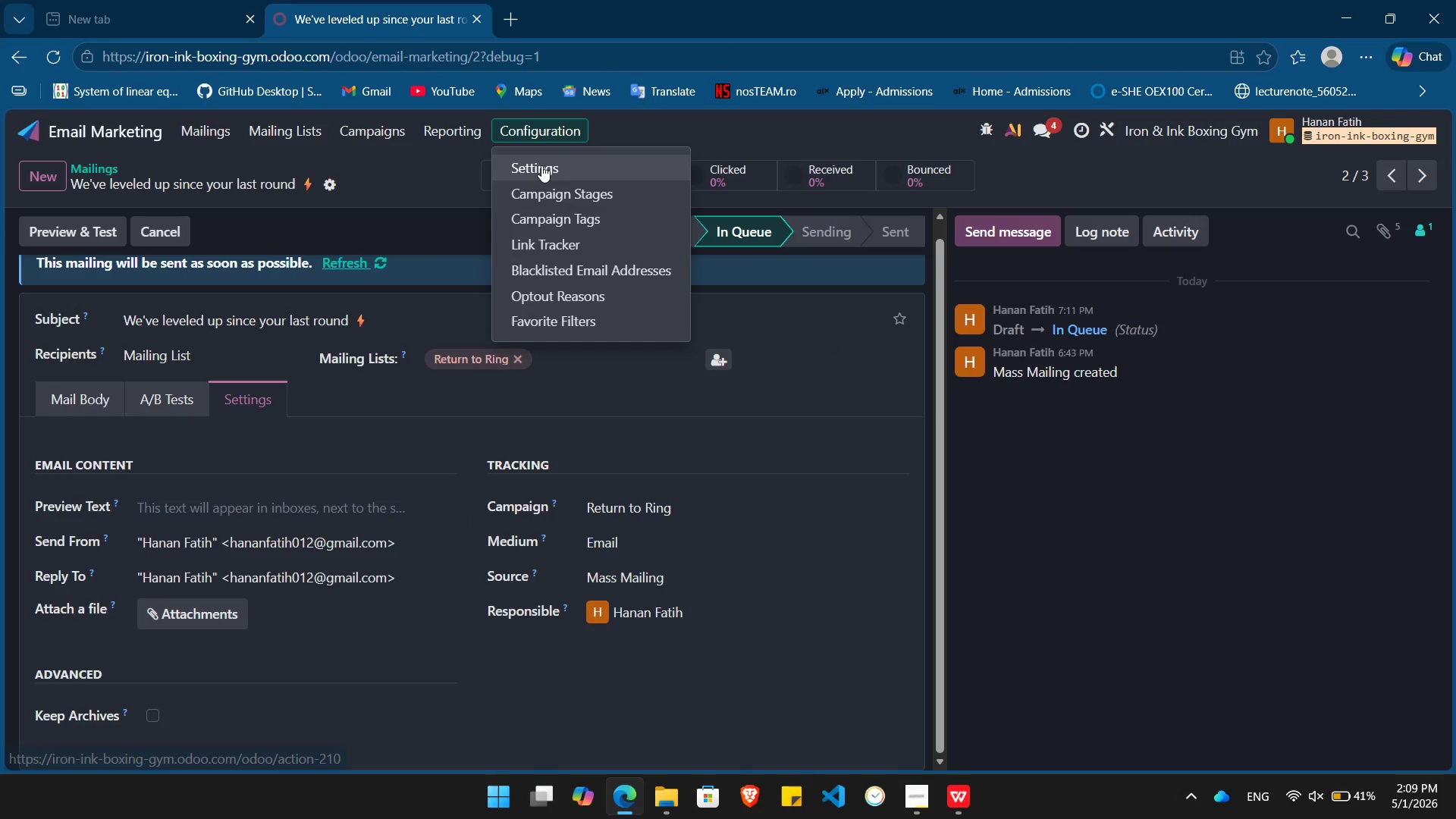 
left_click([540, 241])
 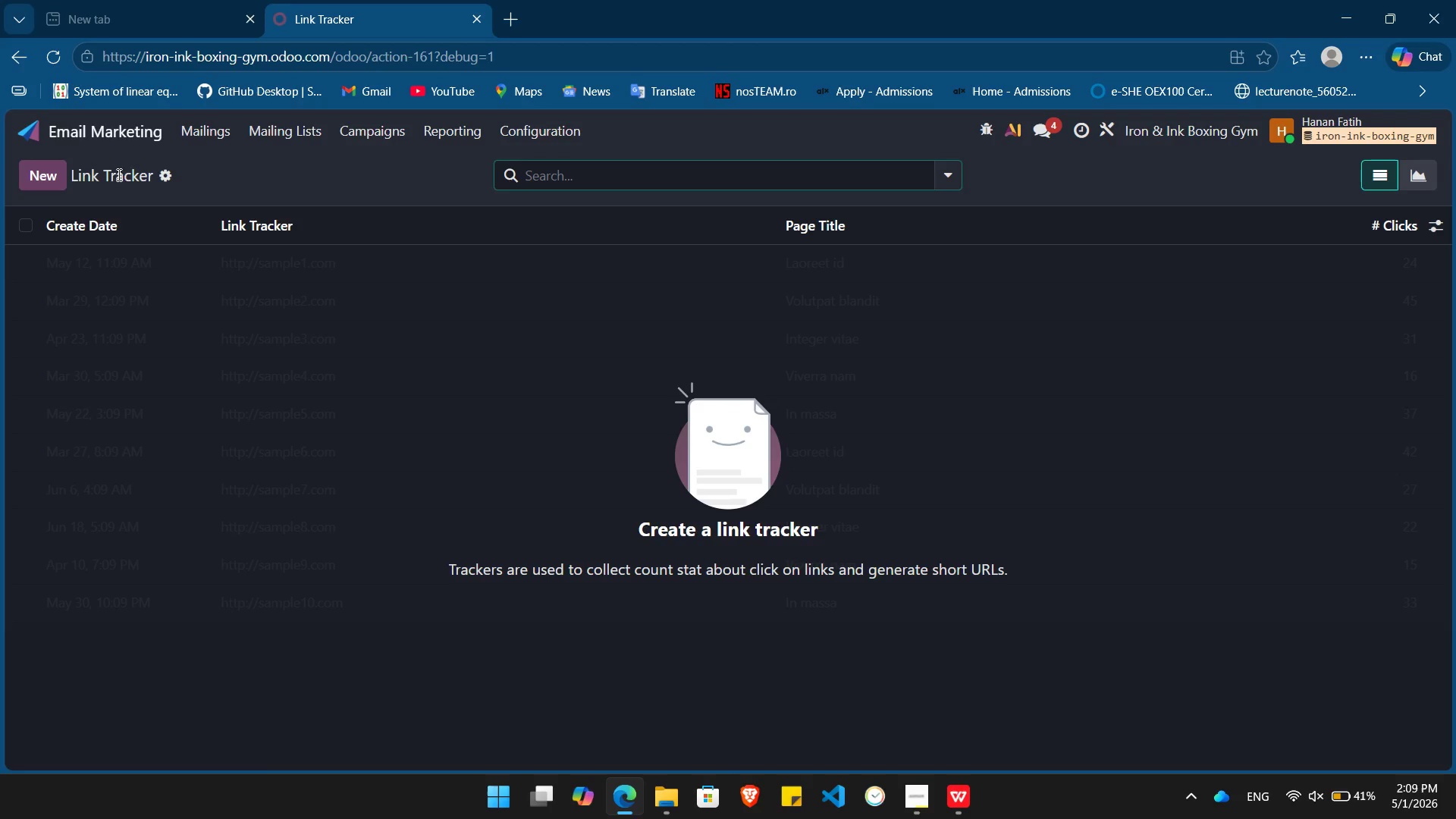 
left_click([59, 179])
 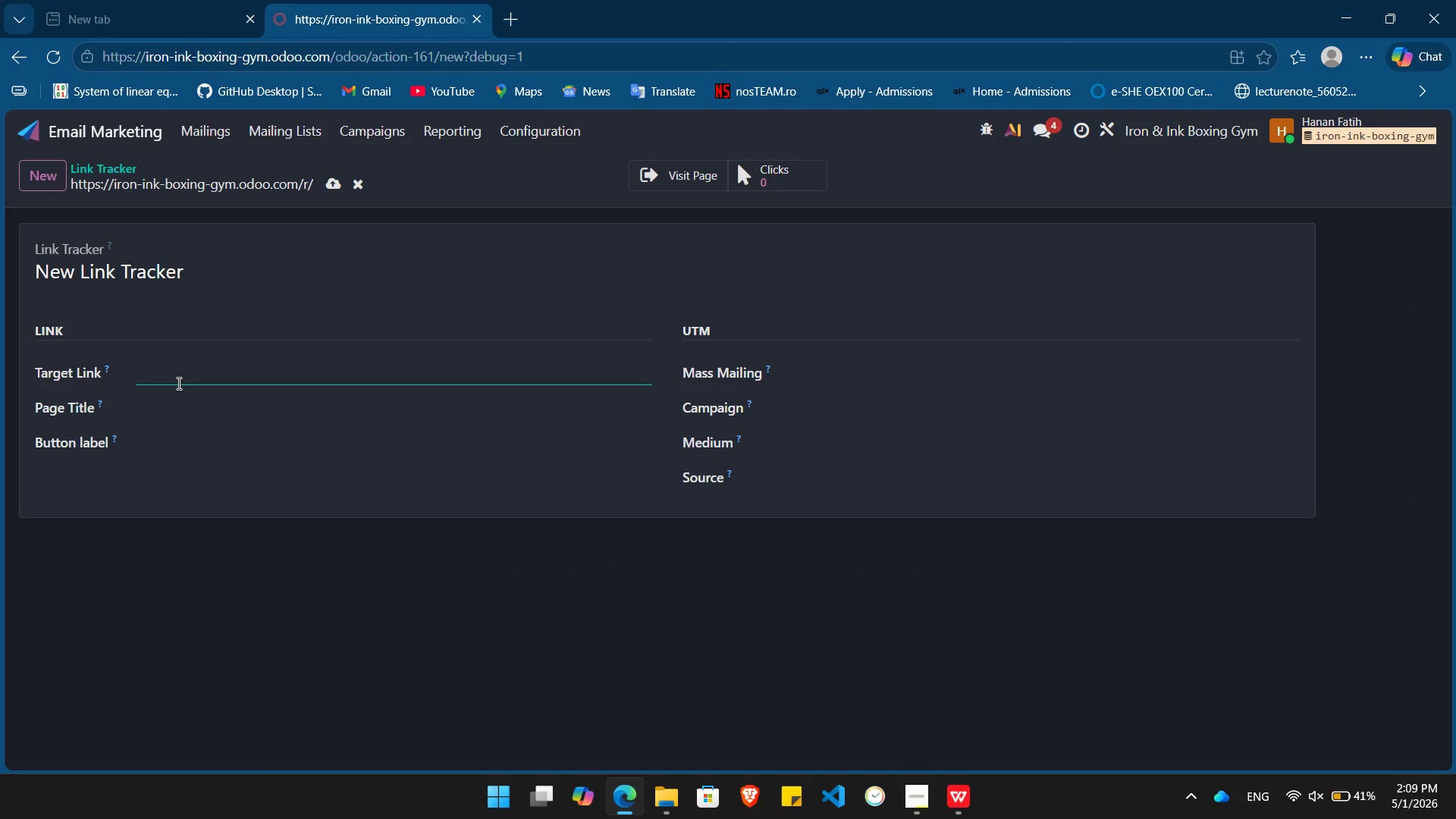 
key(Meta+V)
 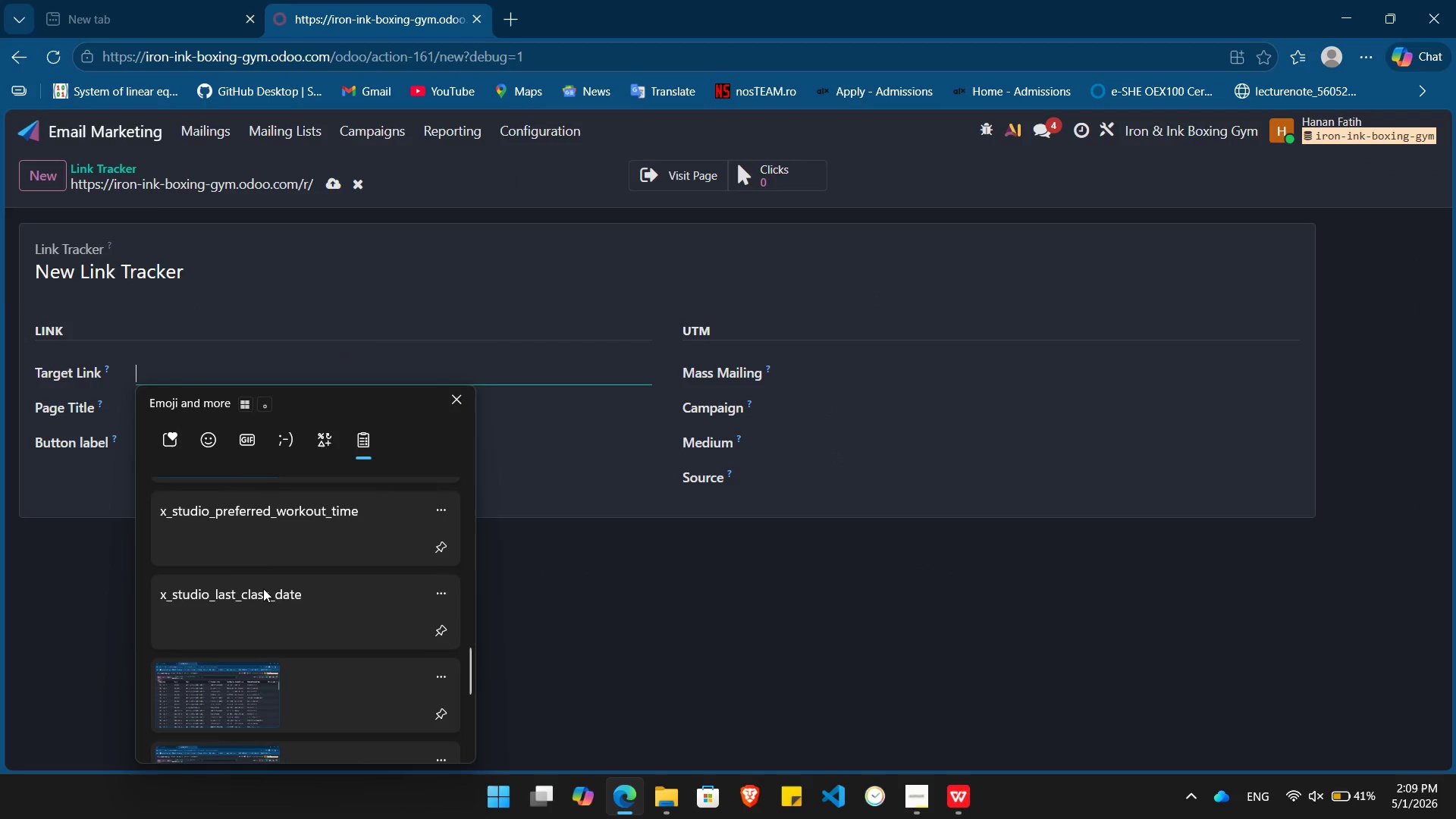 
wait(5.78)
 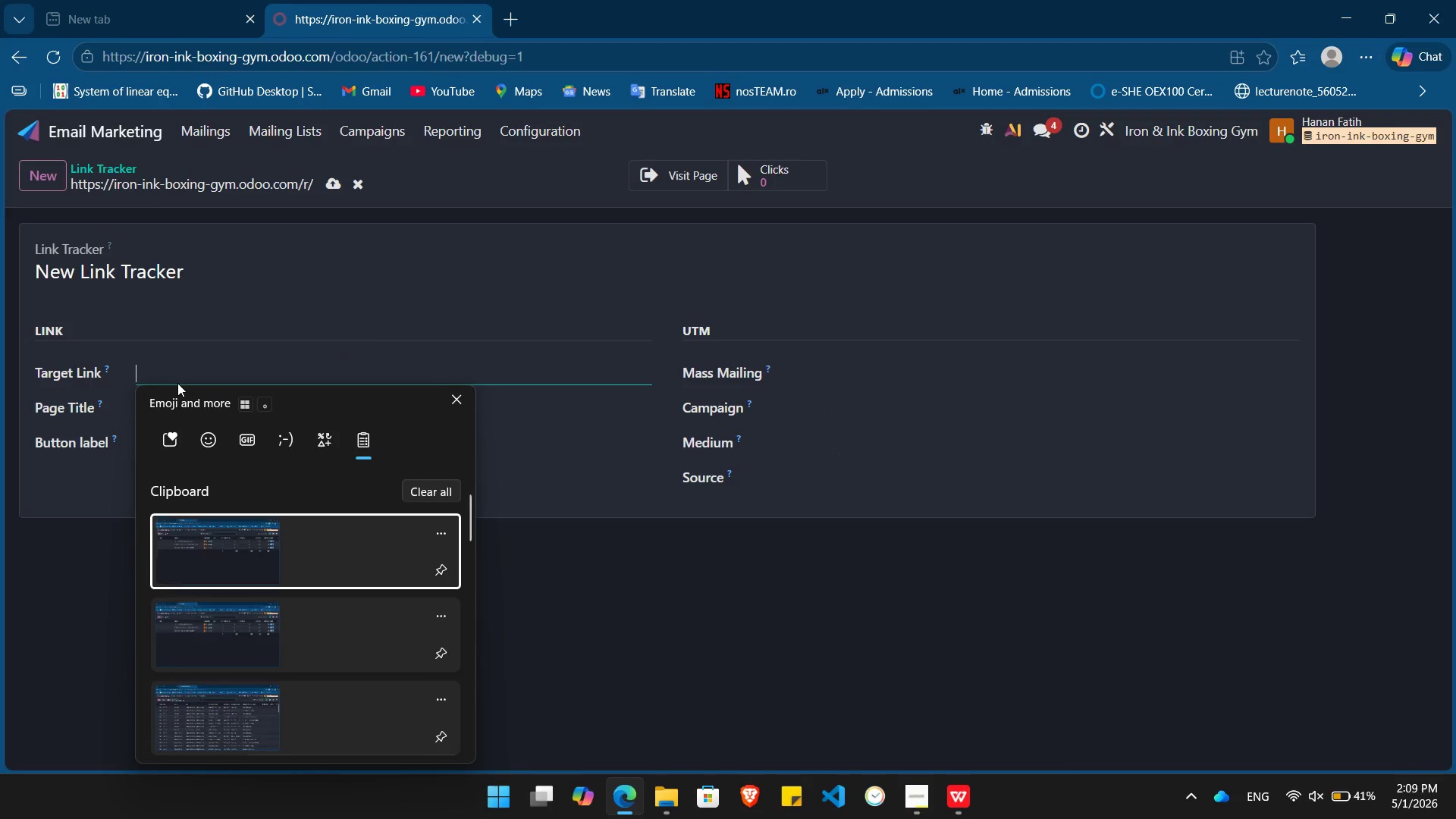 
type(https:)
 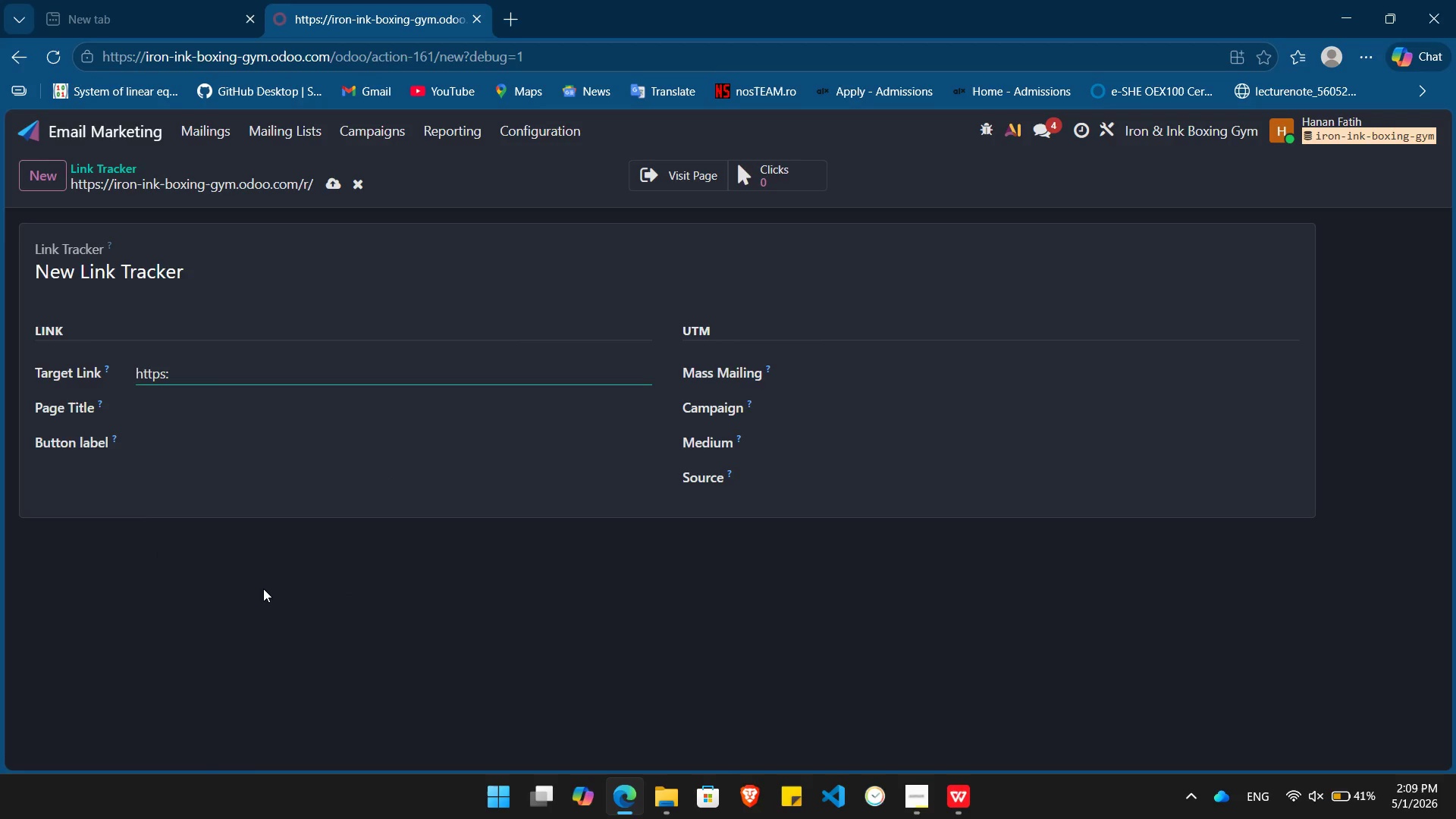 
hold_key(key=Backspace, duration=0.73)
 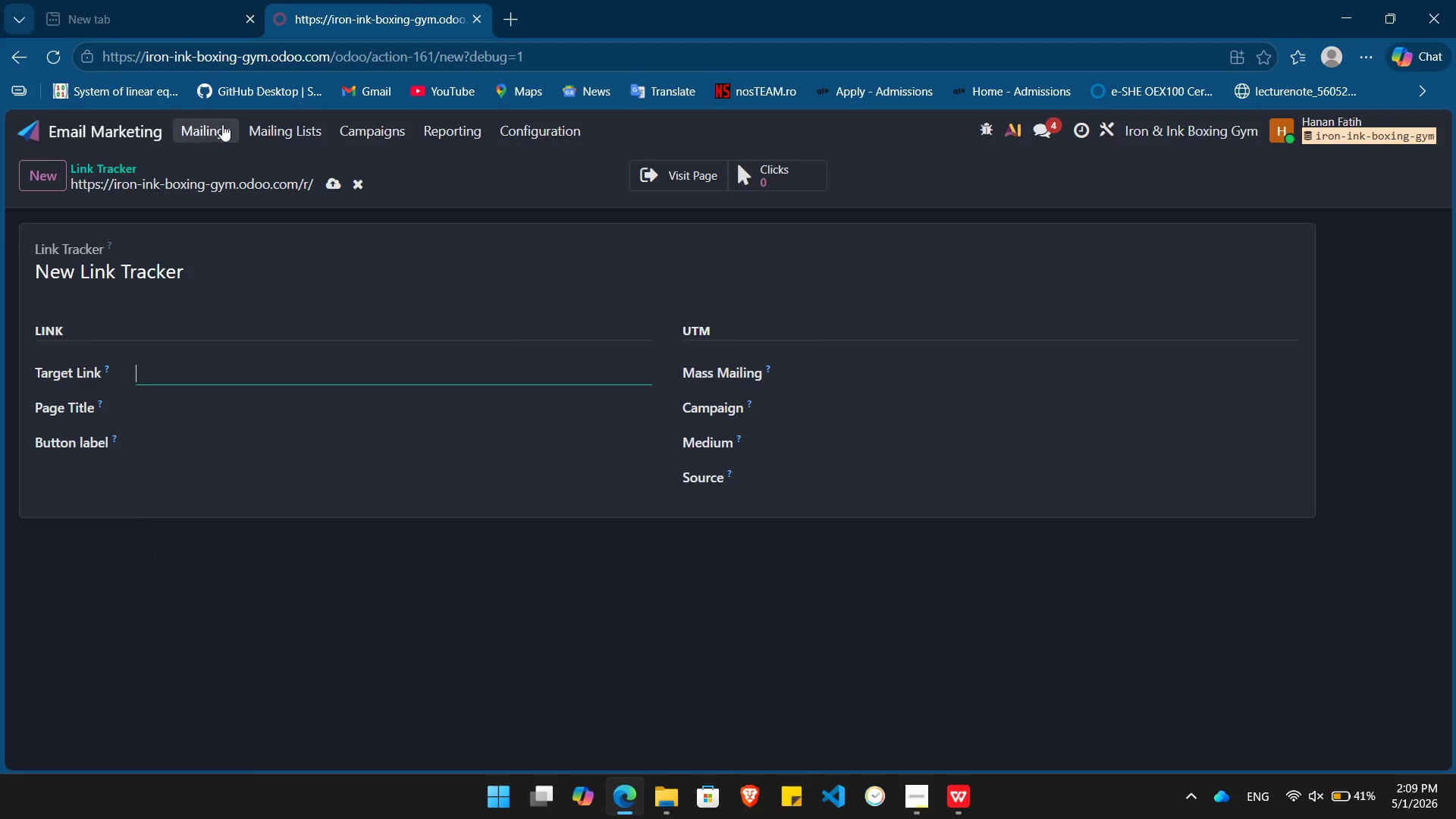 
left_click([224, 124])
 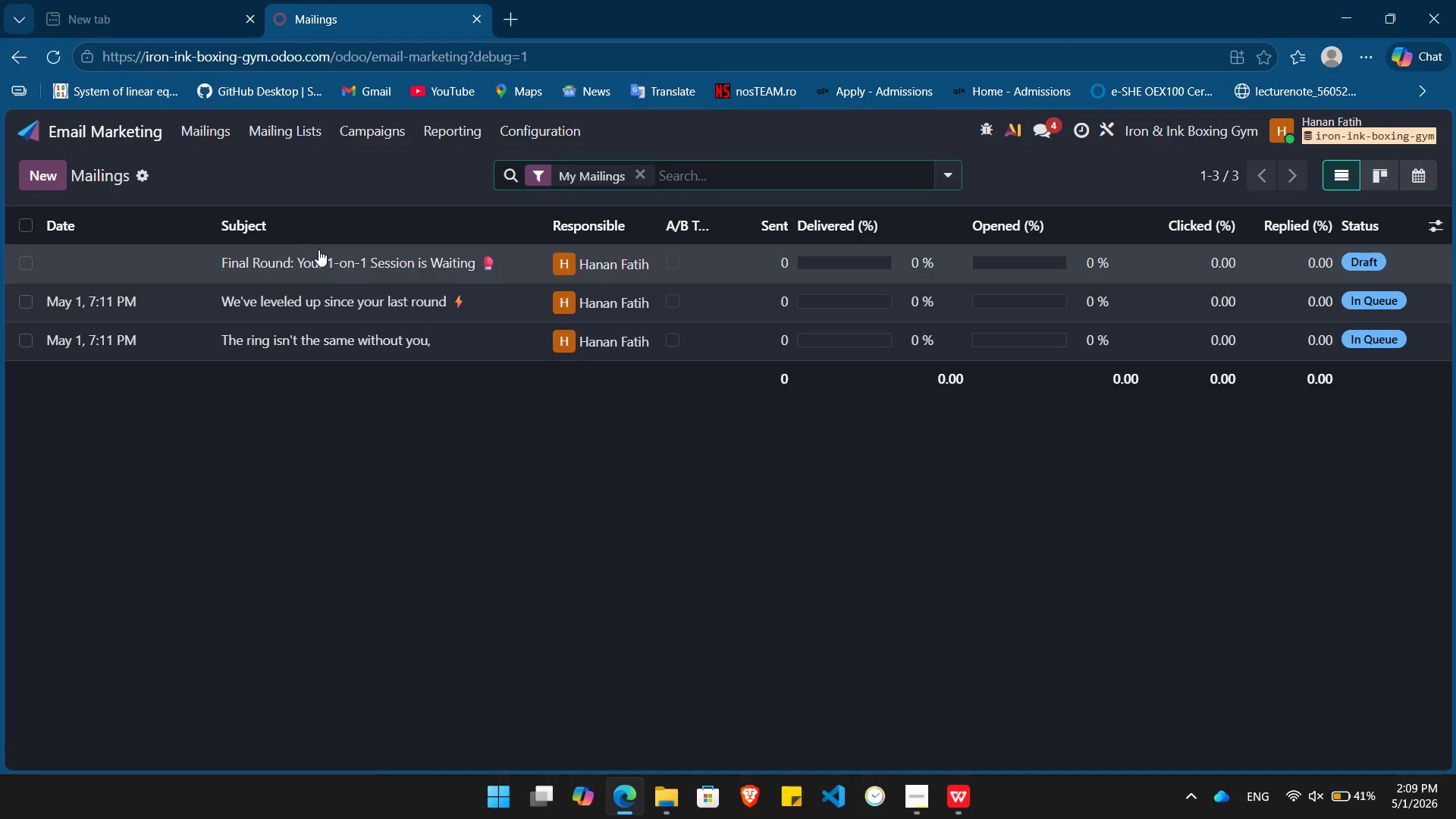 
left_click([319, 250])
 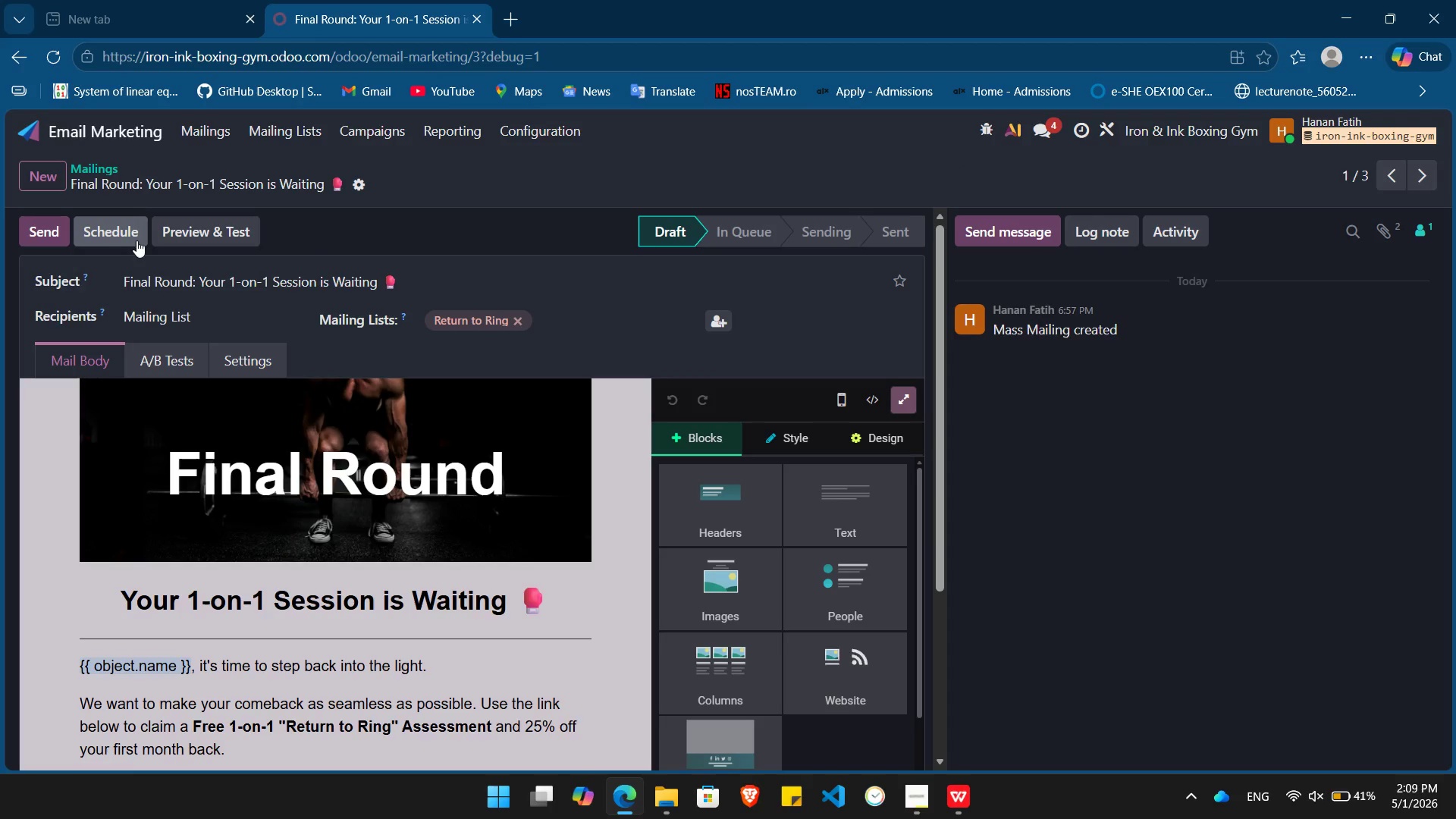 
left_click([122, 231])
 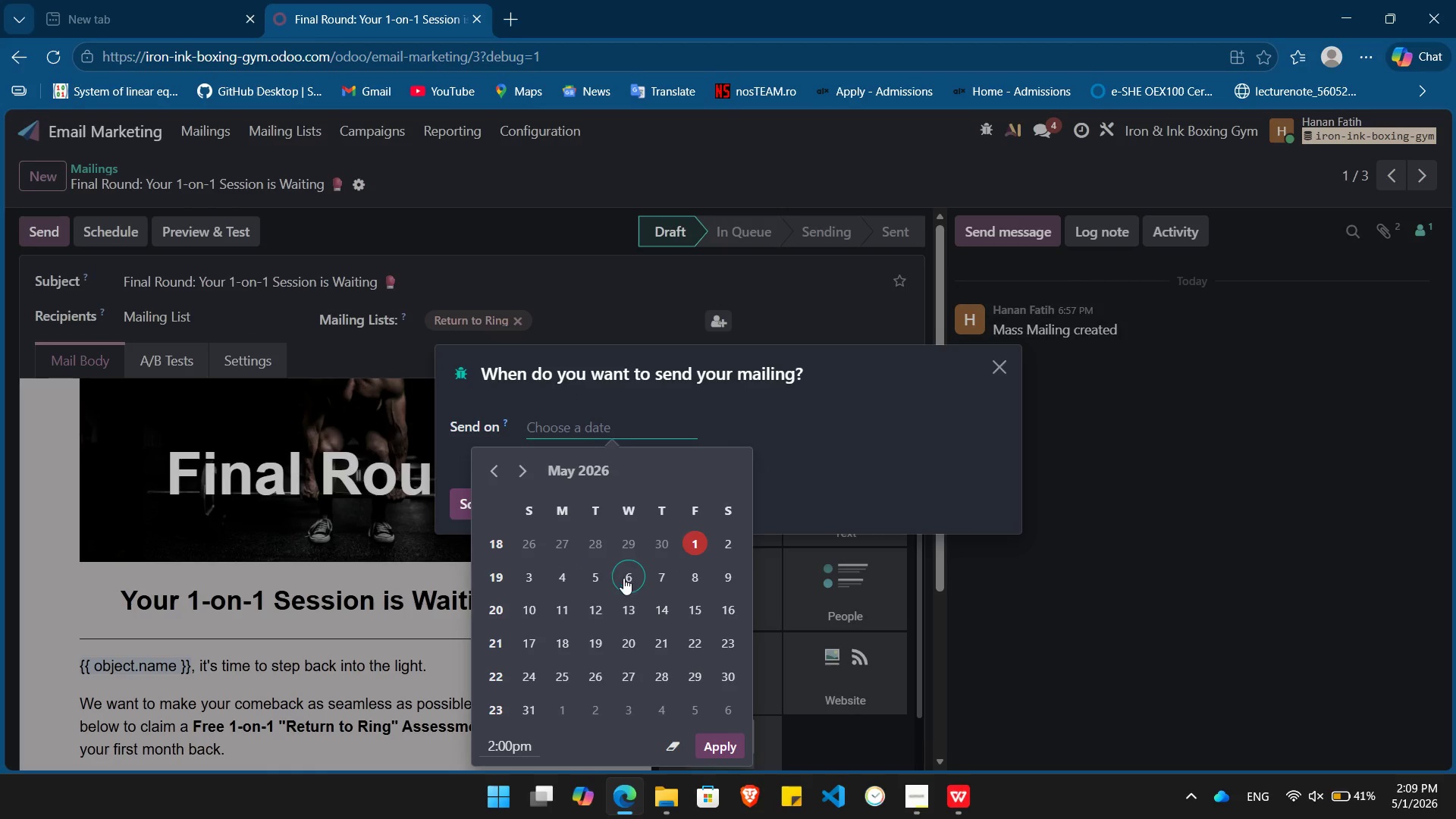 
left_click([630, 578])
 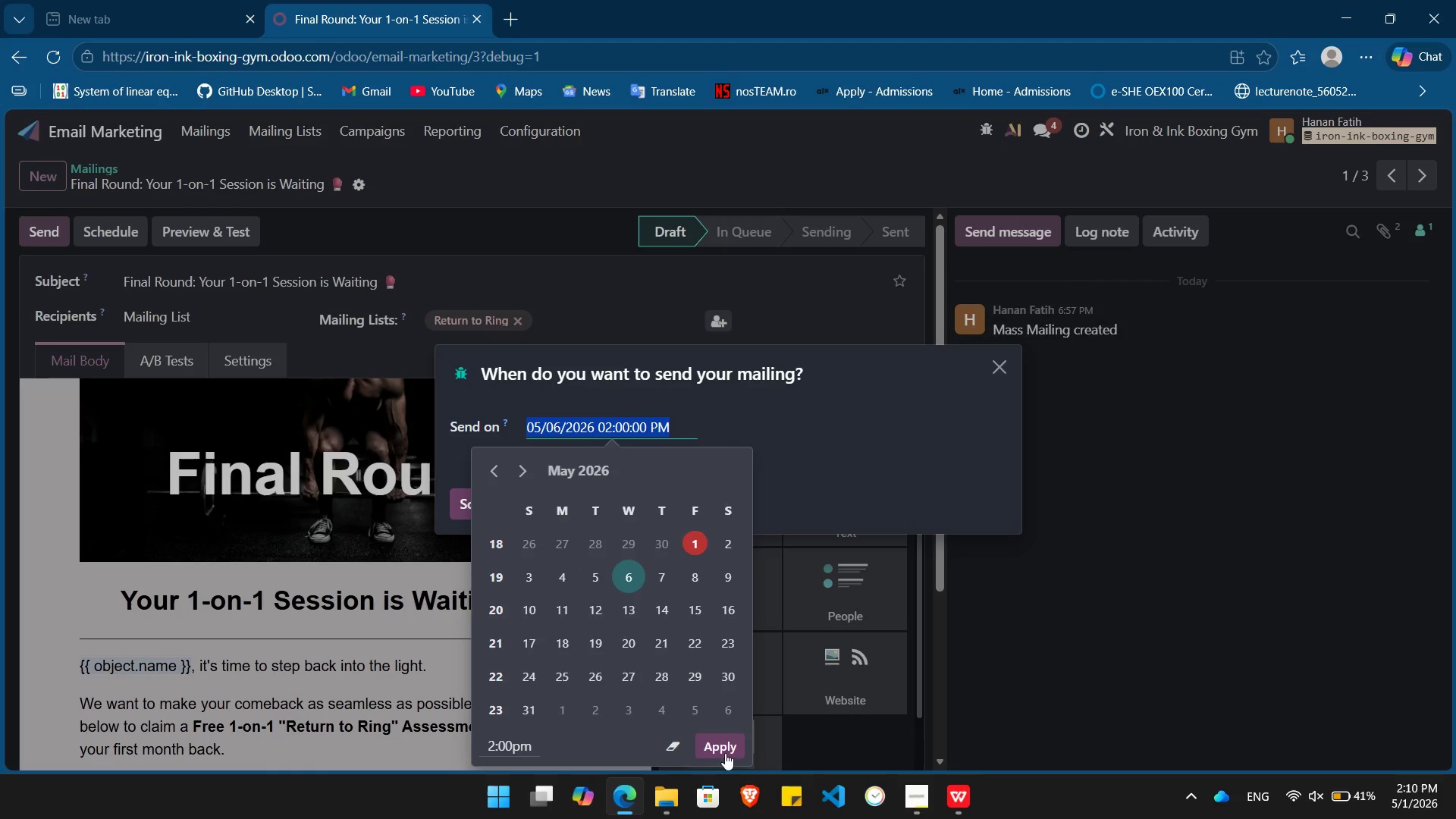 
left_click([722, 749])
 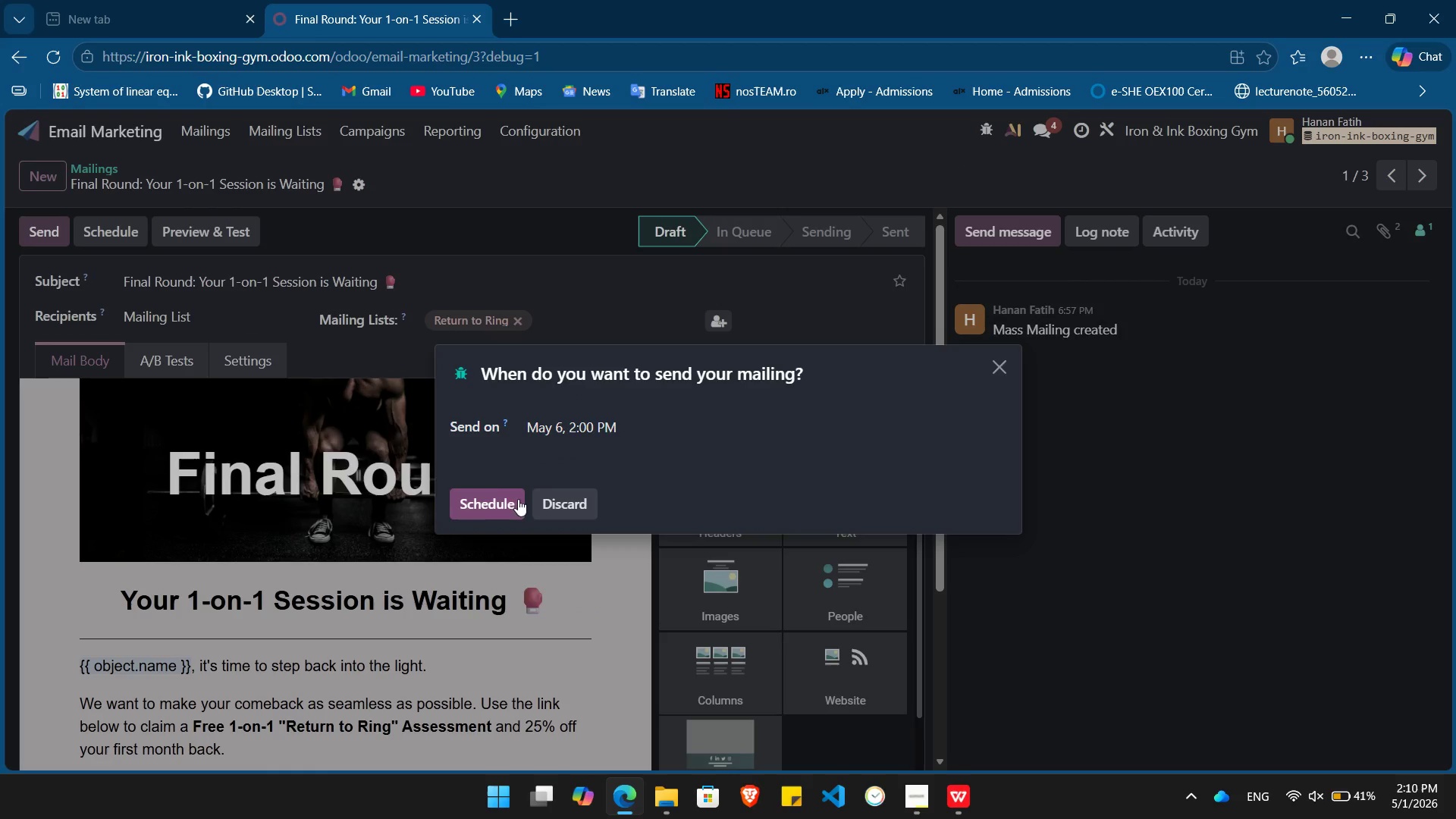 
left_click([500, 503])
 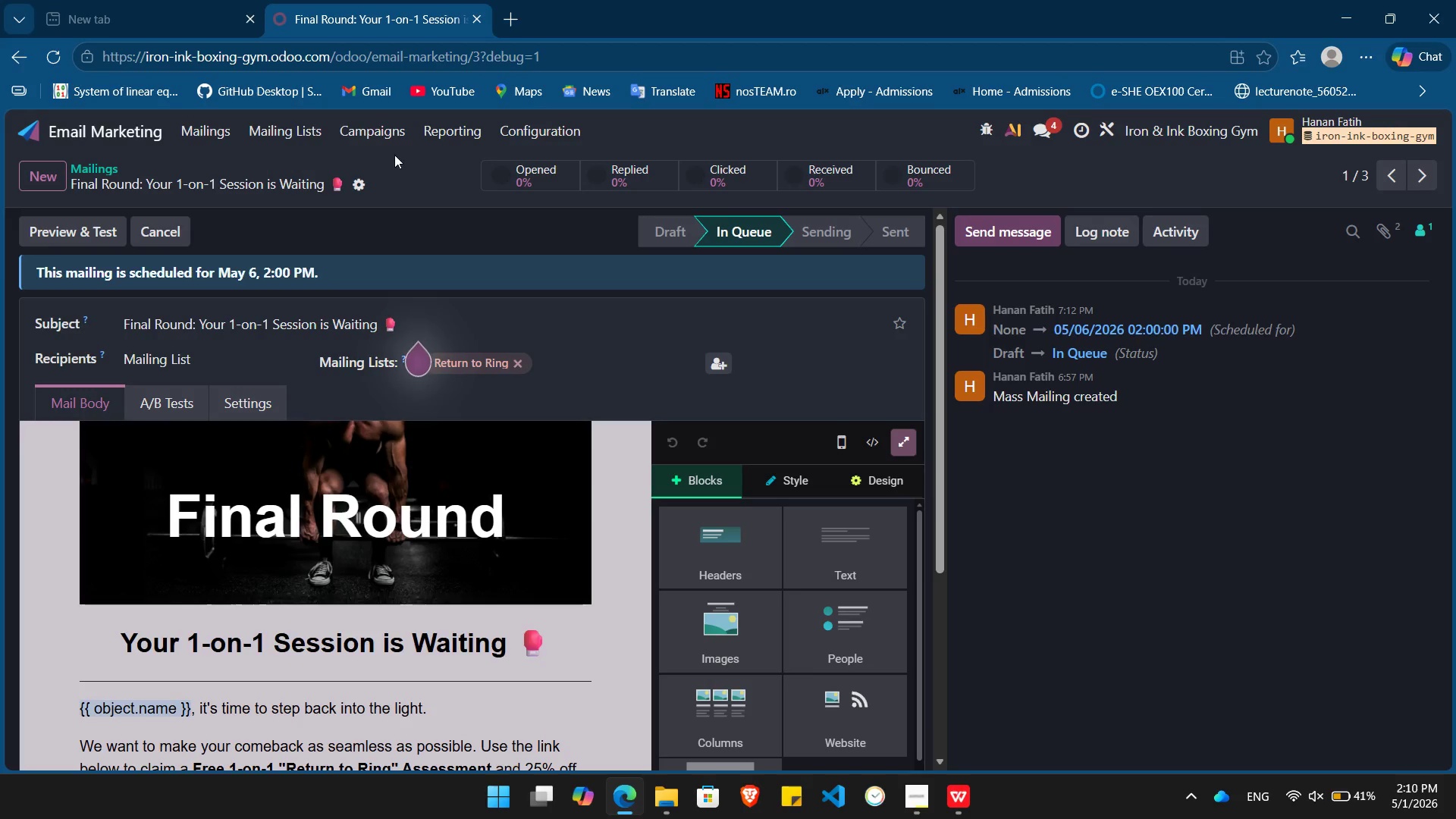 
key(Alt+Tab)